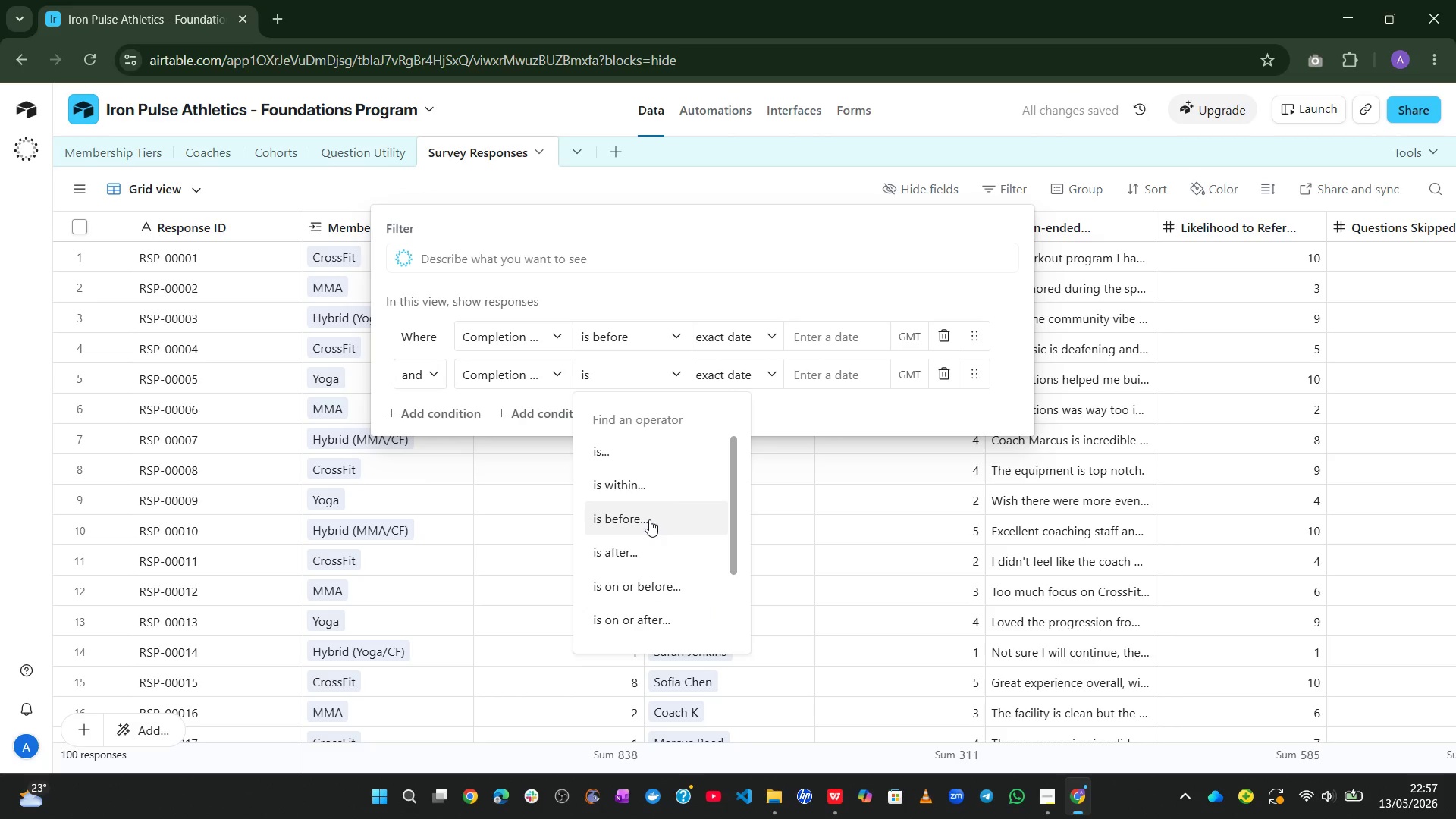 
left_click([620, 547])
 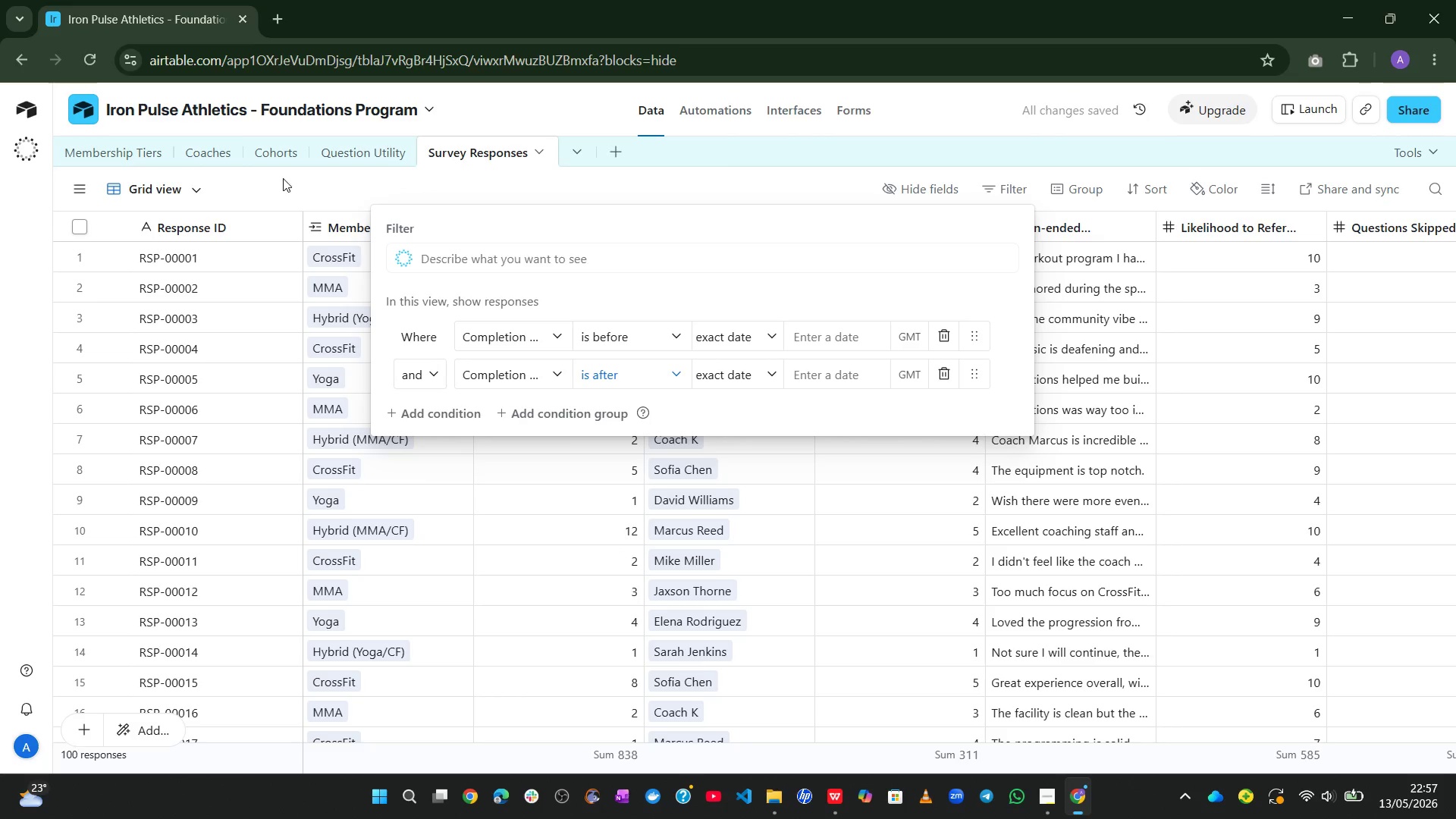 
left_click([120, 149])
 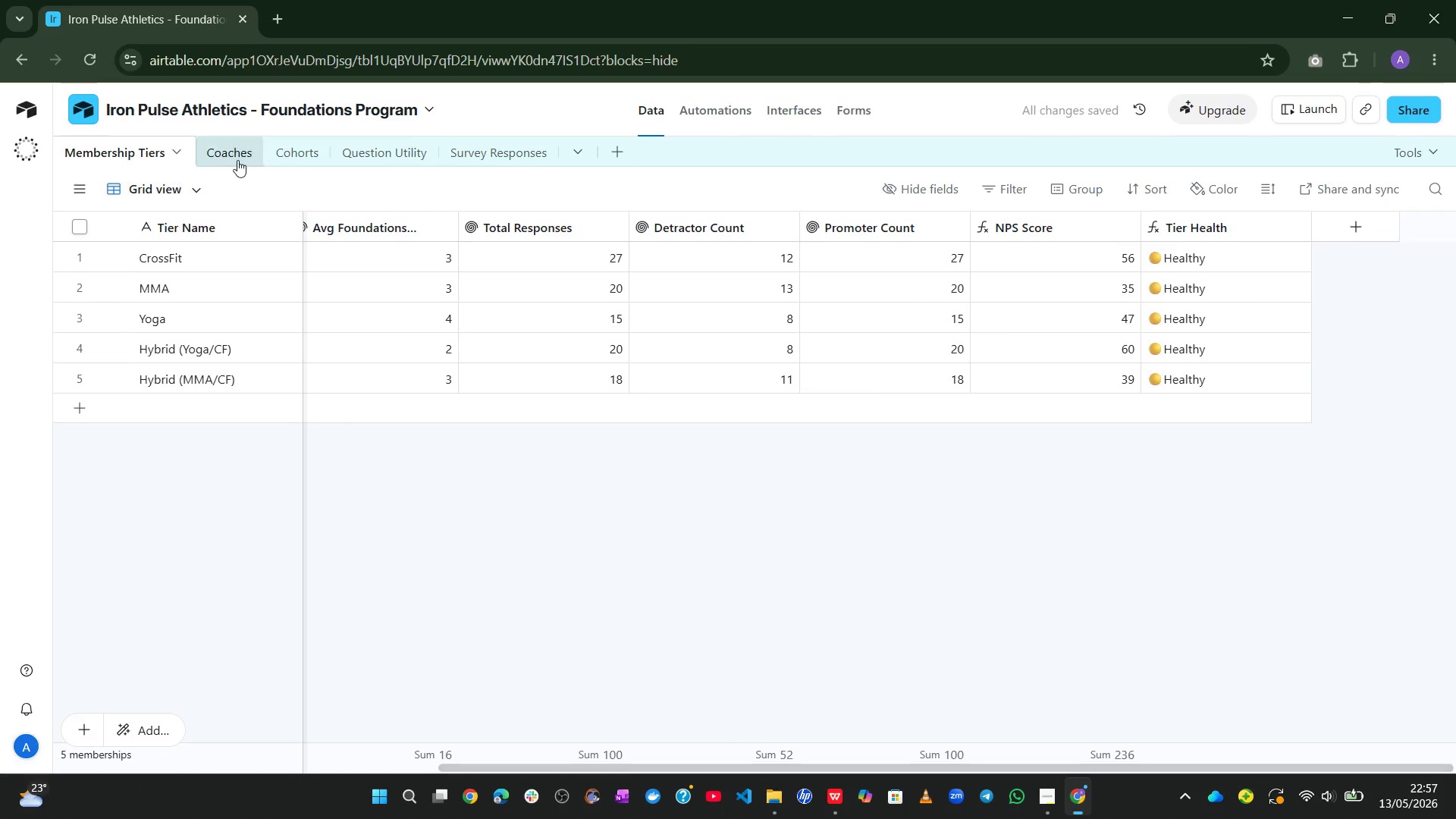 
left_click([285, 149])
 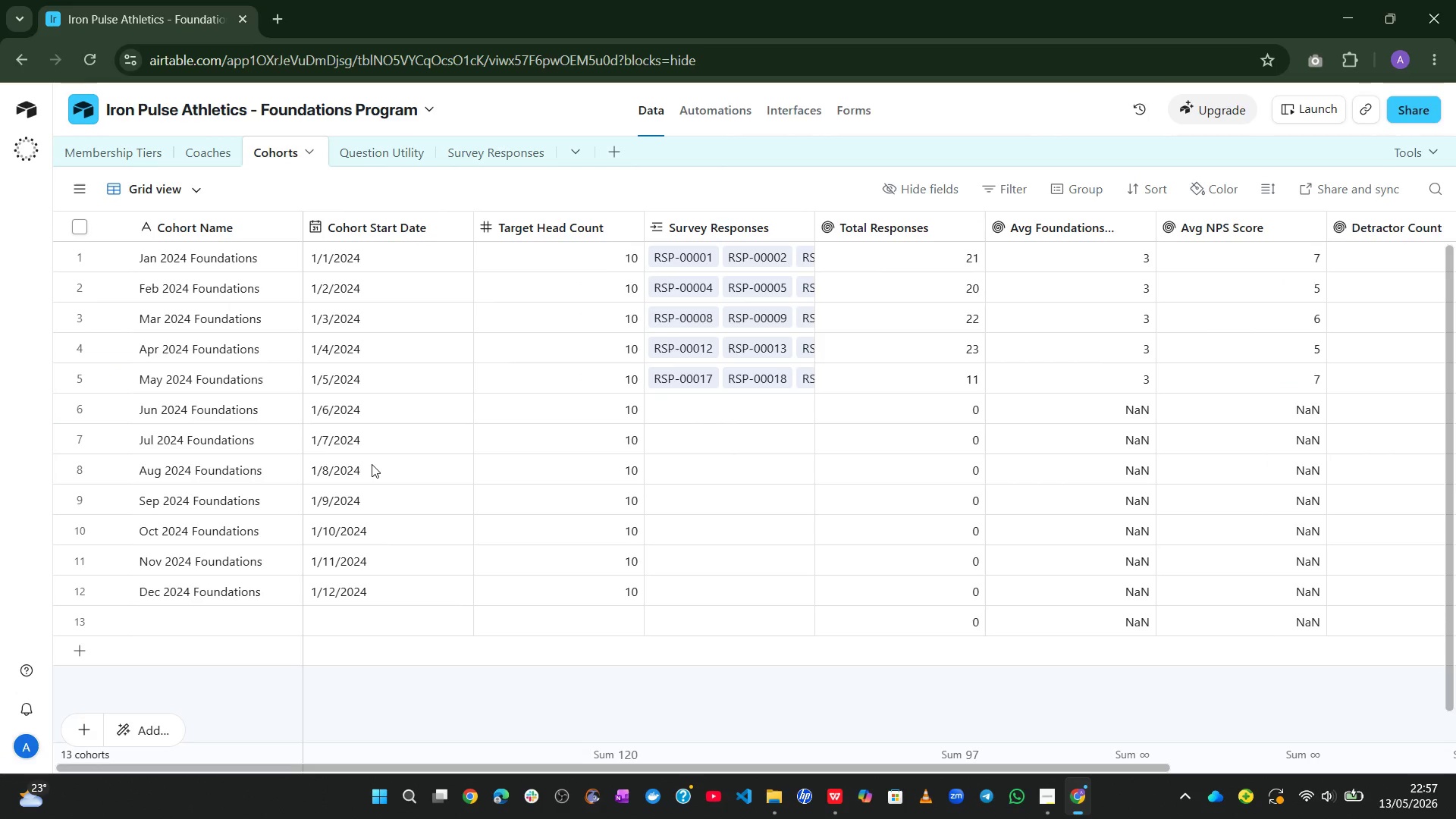 
wait(8.39)
 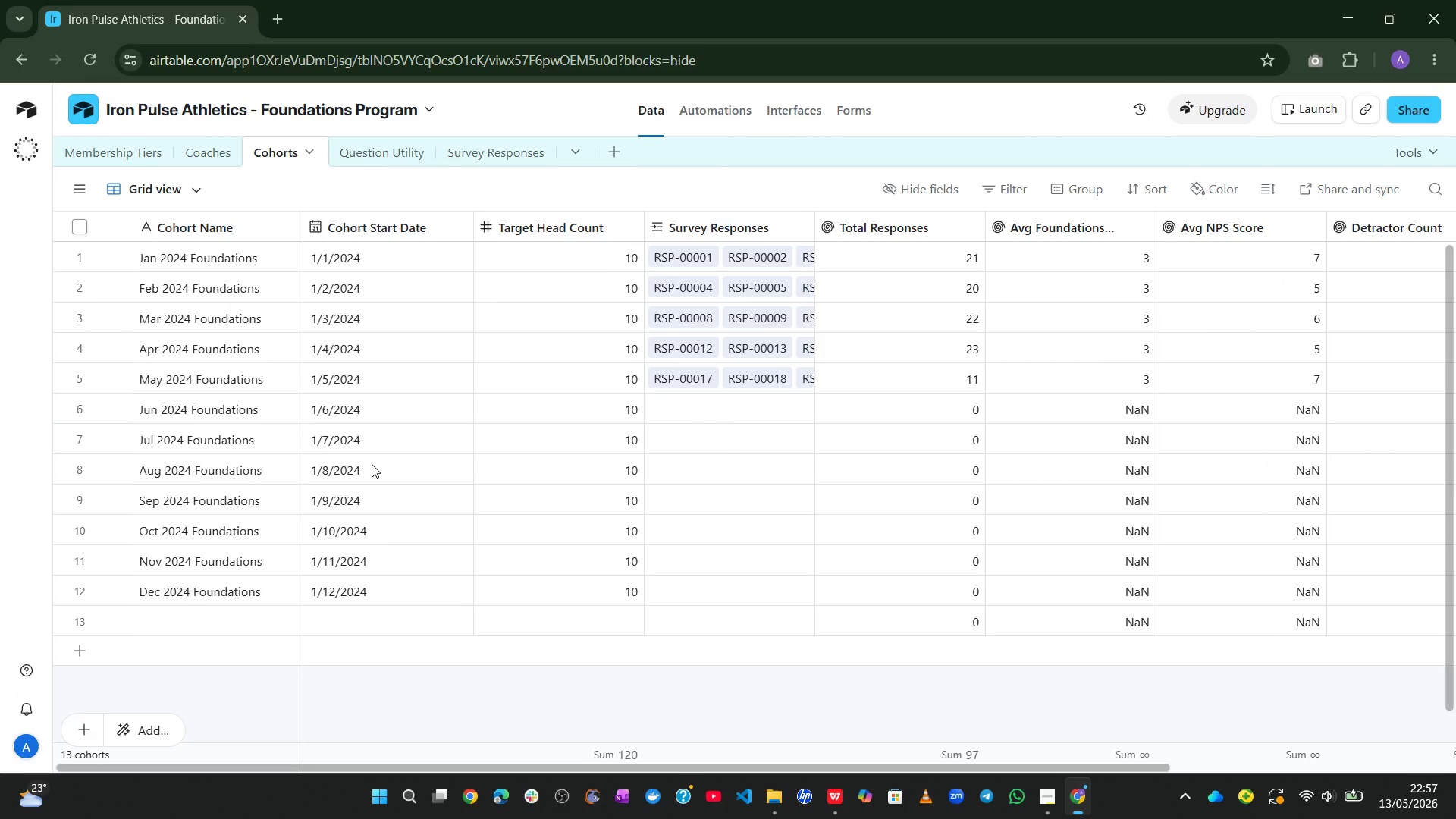 
left_click([483, 154])
 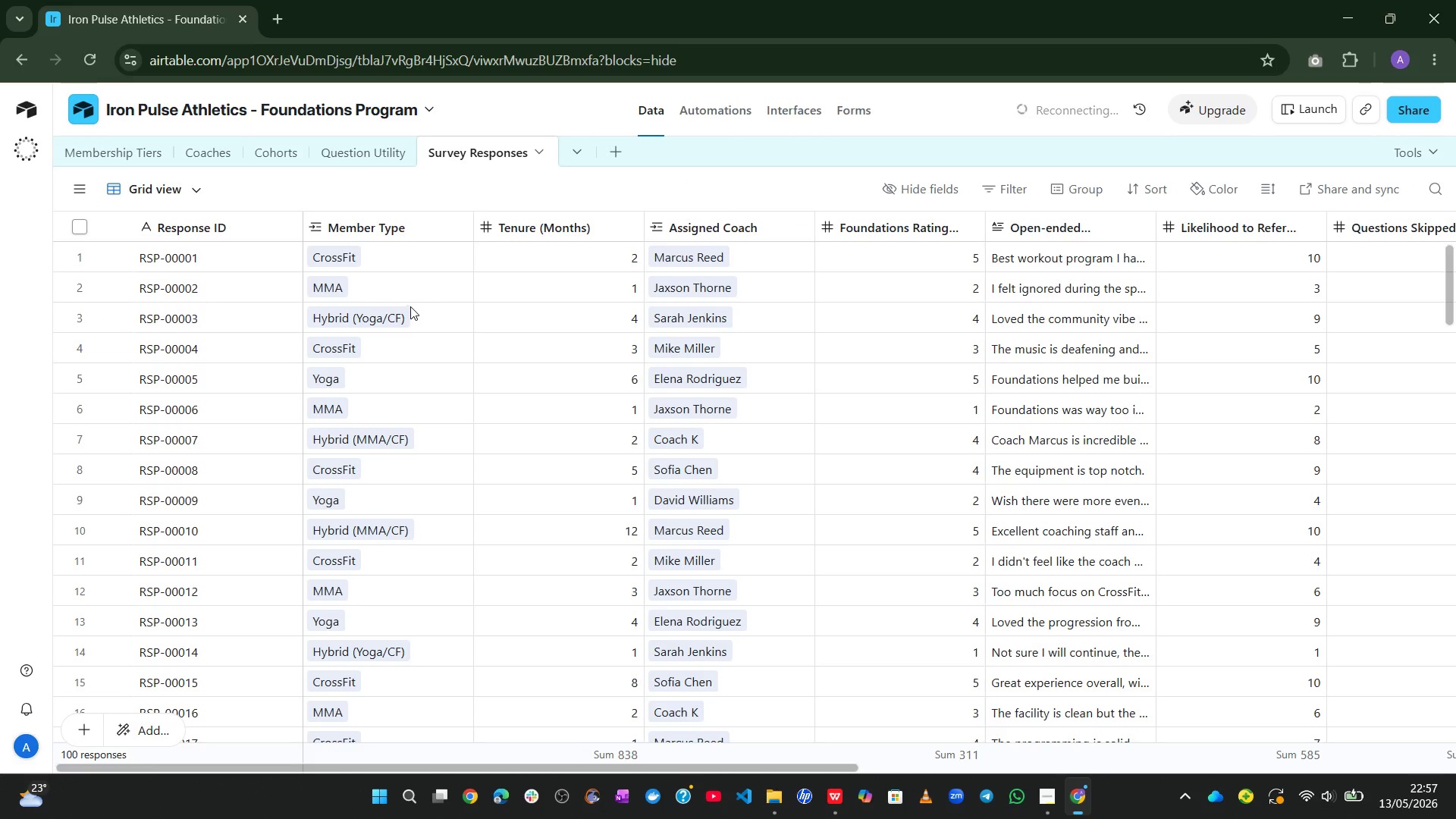 
left_click([999, 177])
 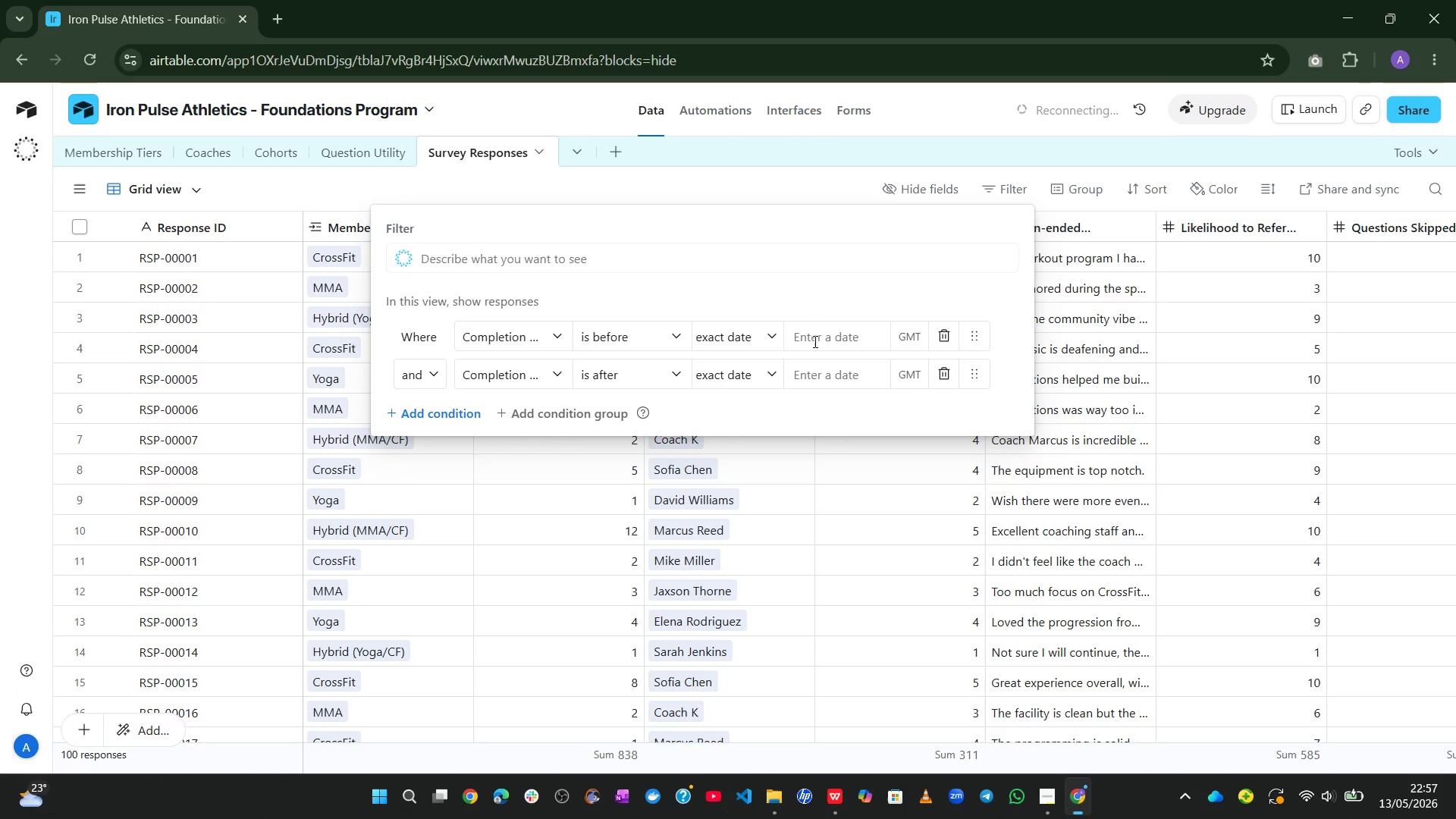 
left_click([836, 339])
 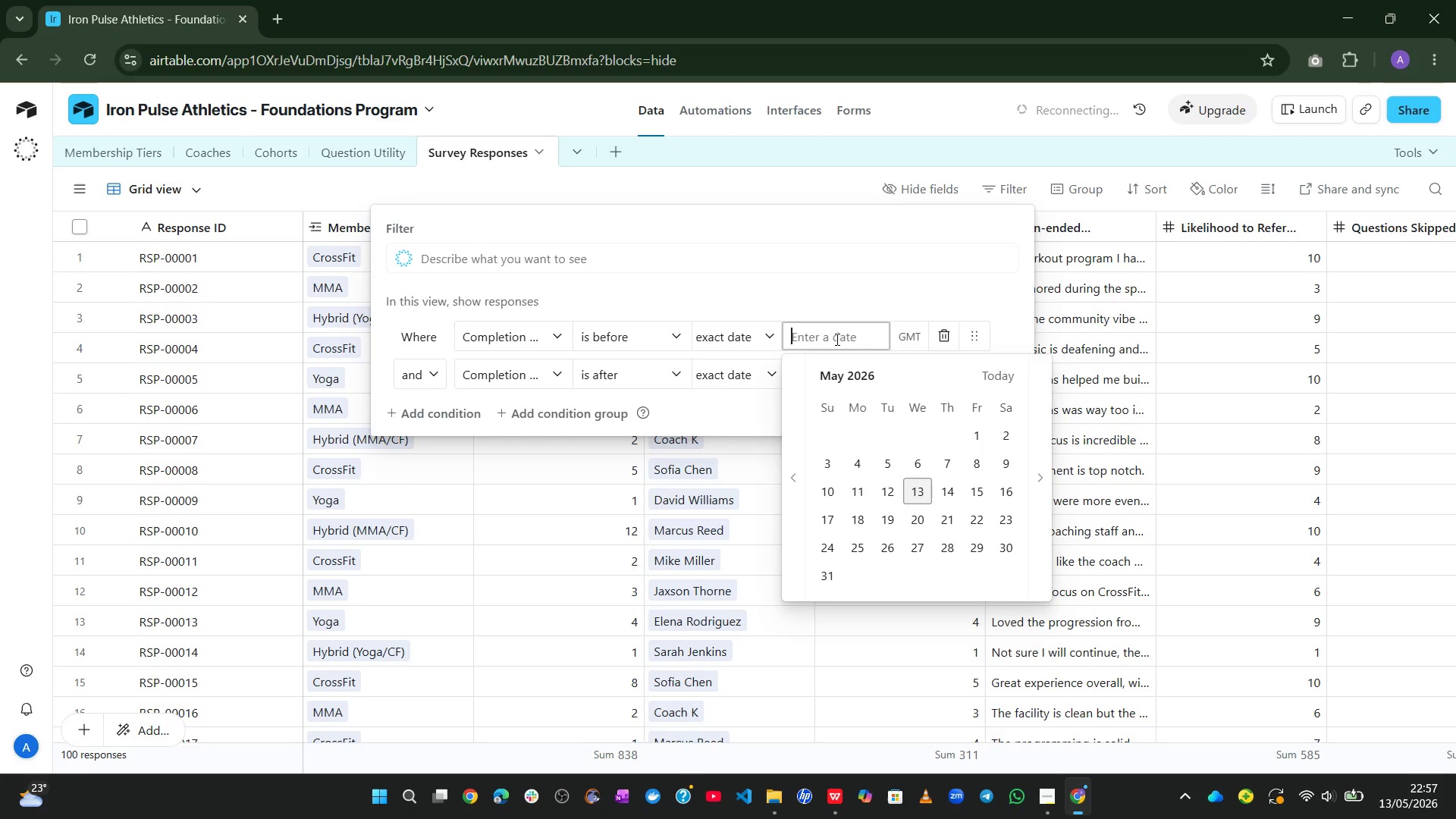 
key(Numpad2)
 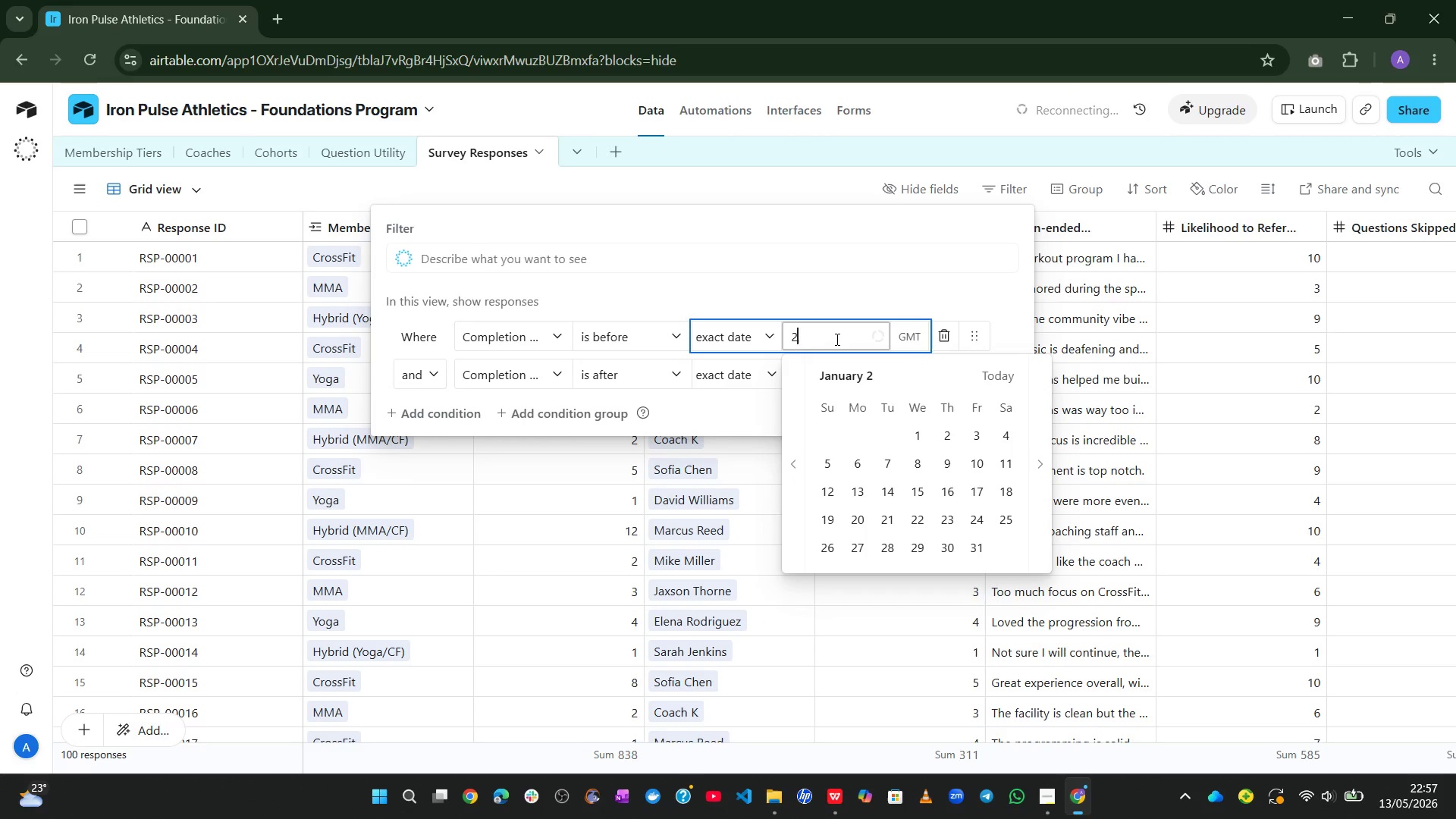 
key(Numpad0)
 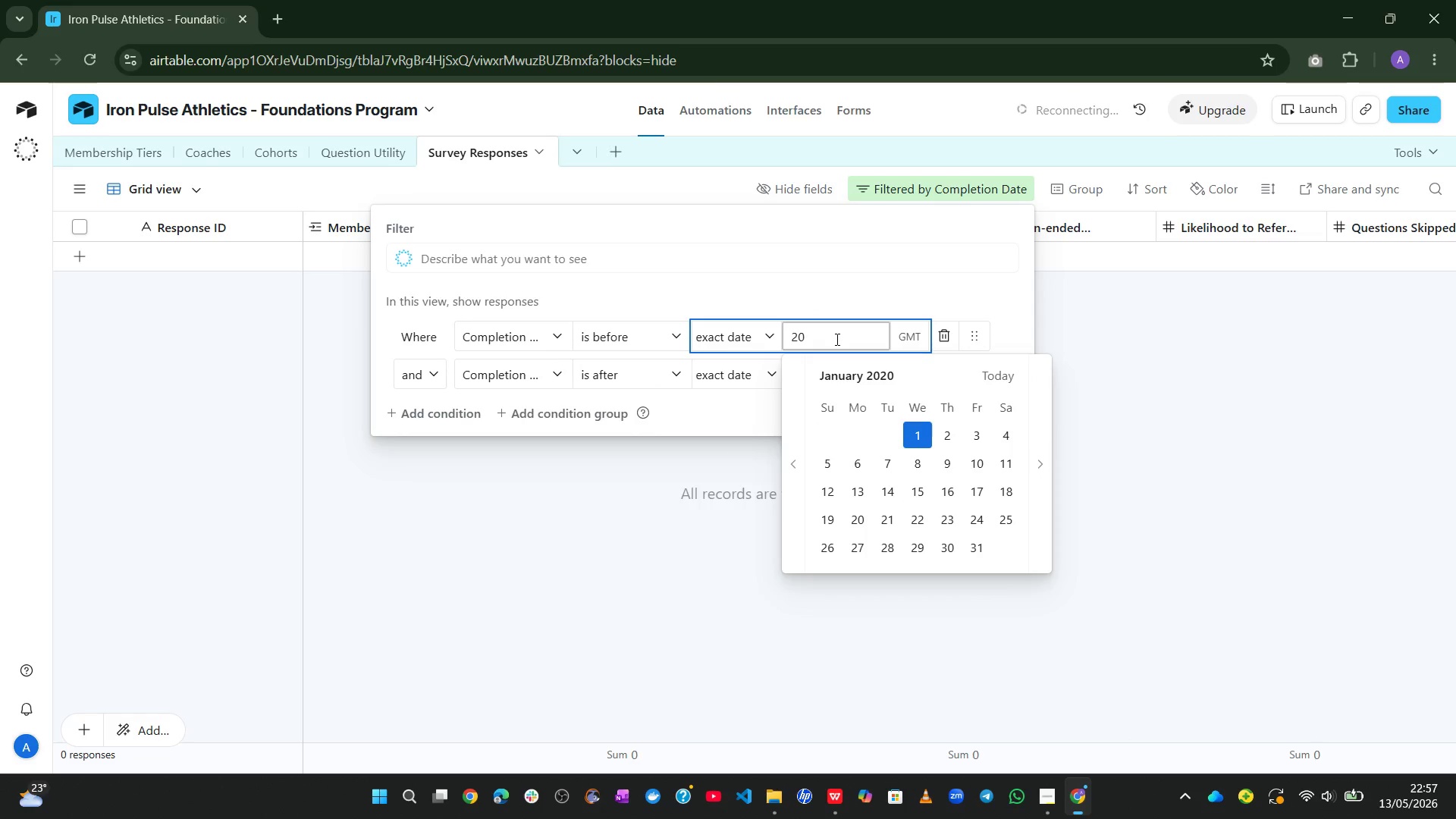 
key(Numpad2)
 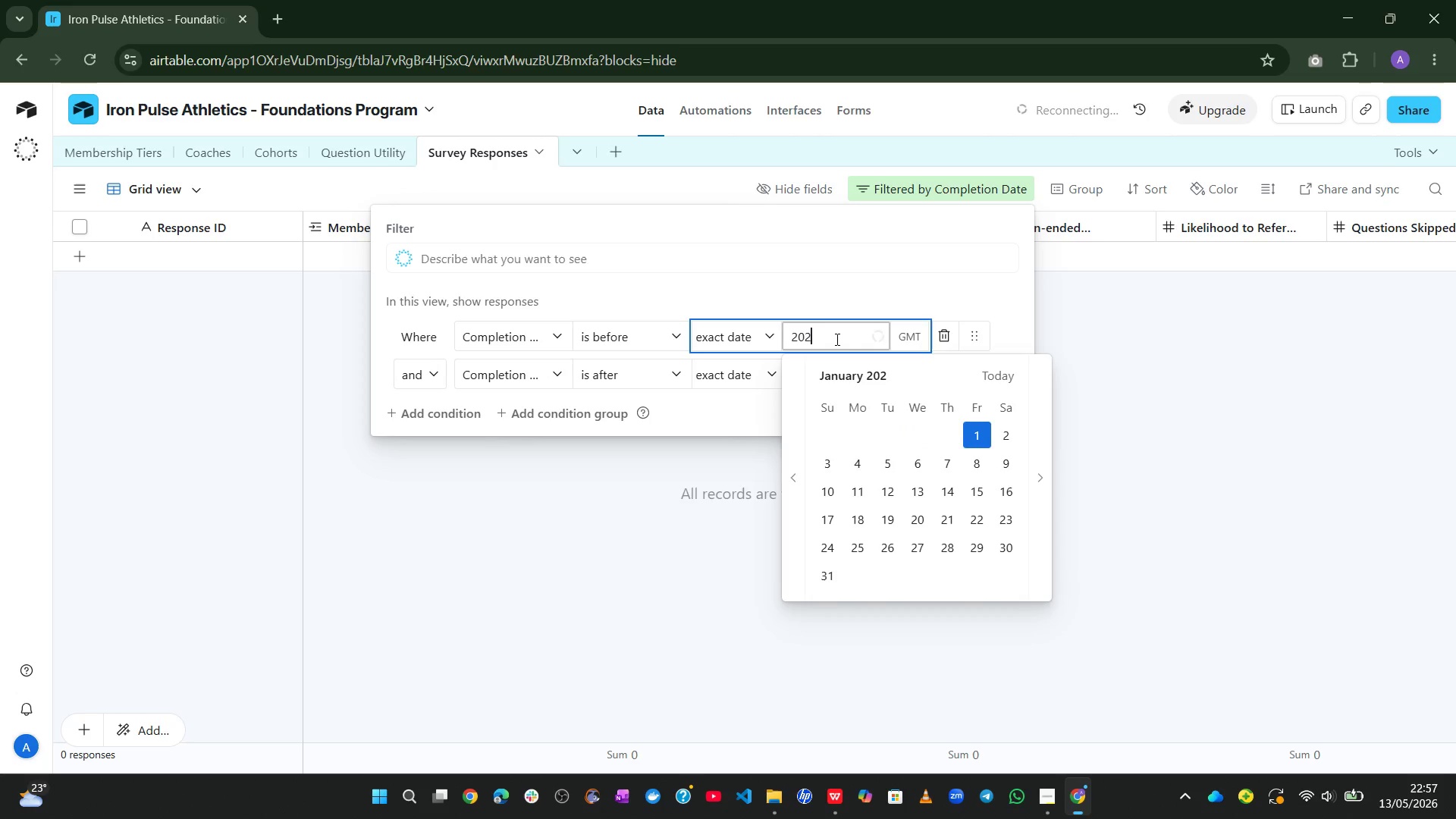 
key(Numpad4)
 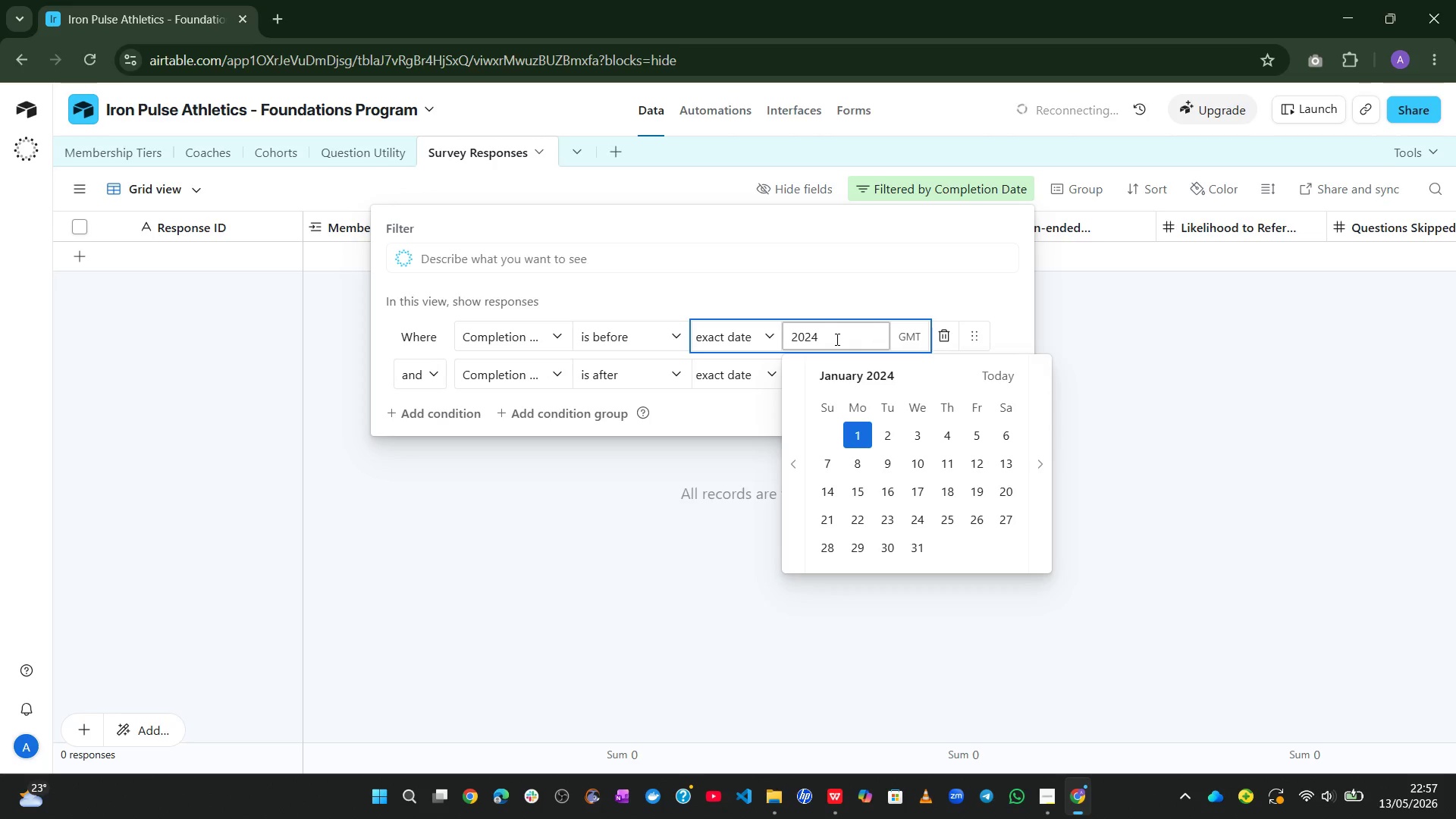 
key(NumpadSubtract)
 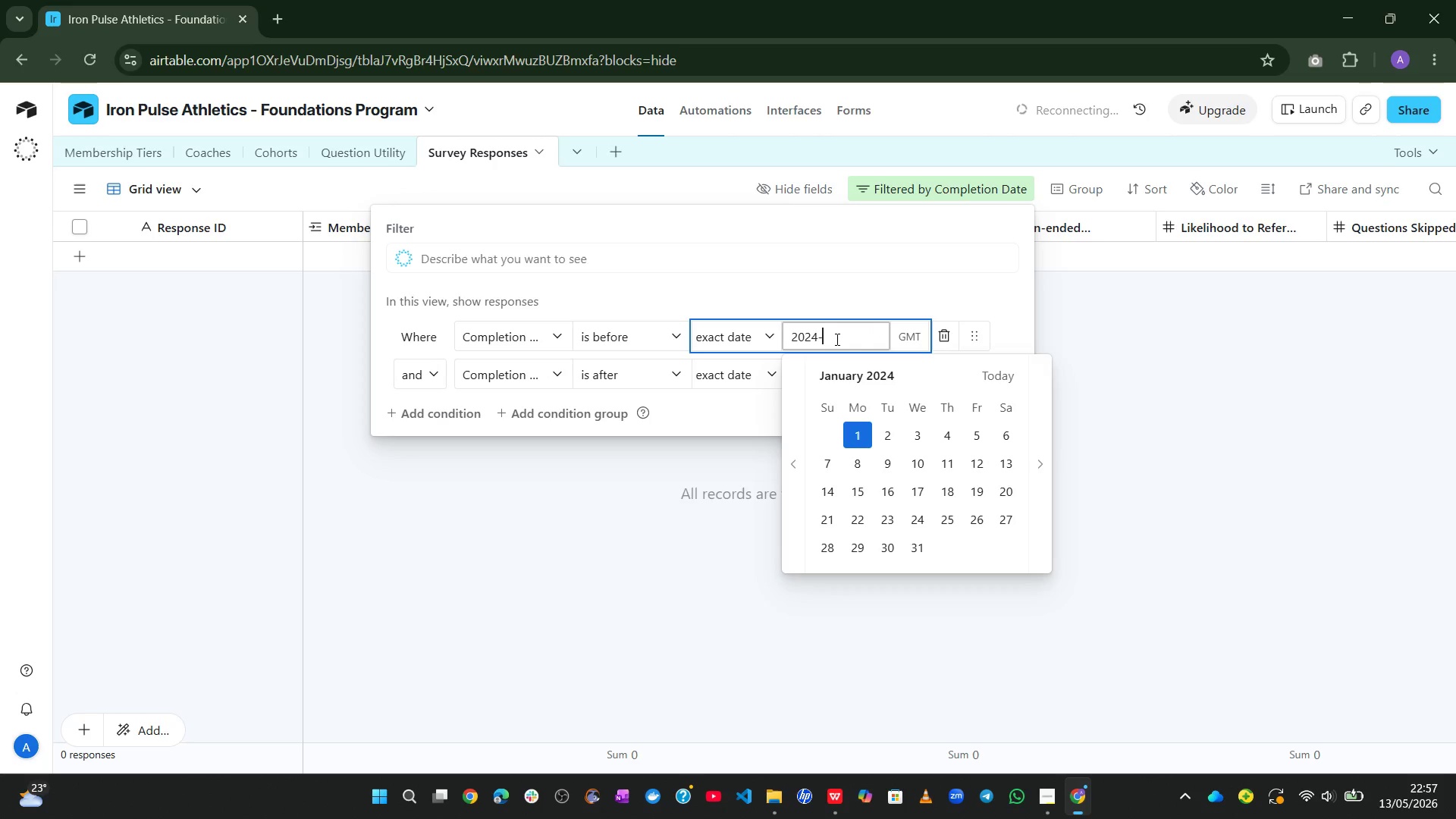 
key(Numpad0)
 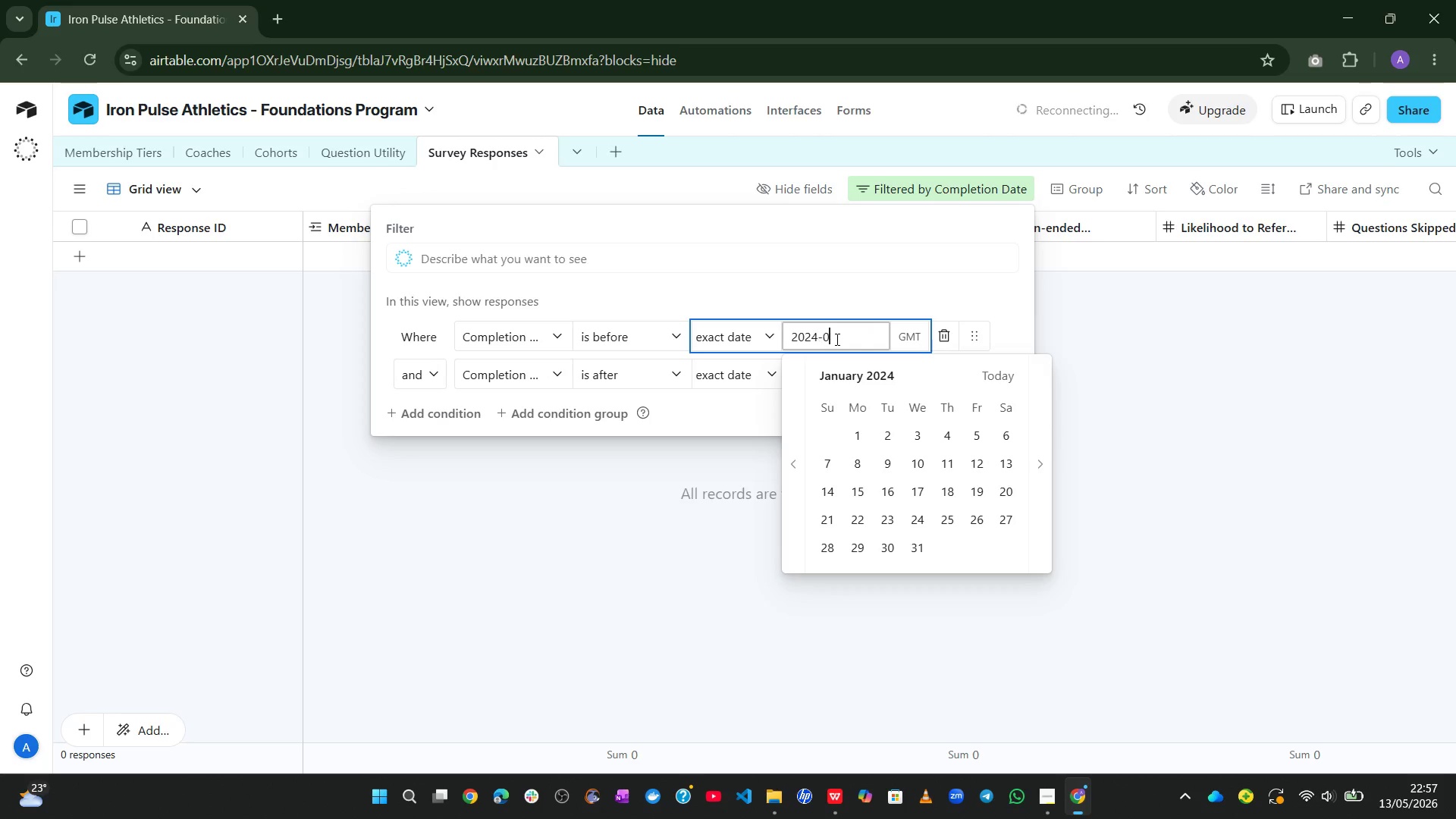 
key(Numpad6)
 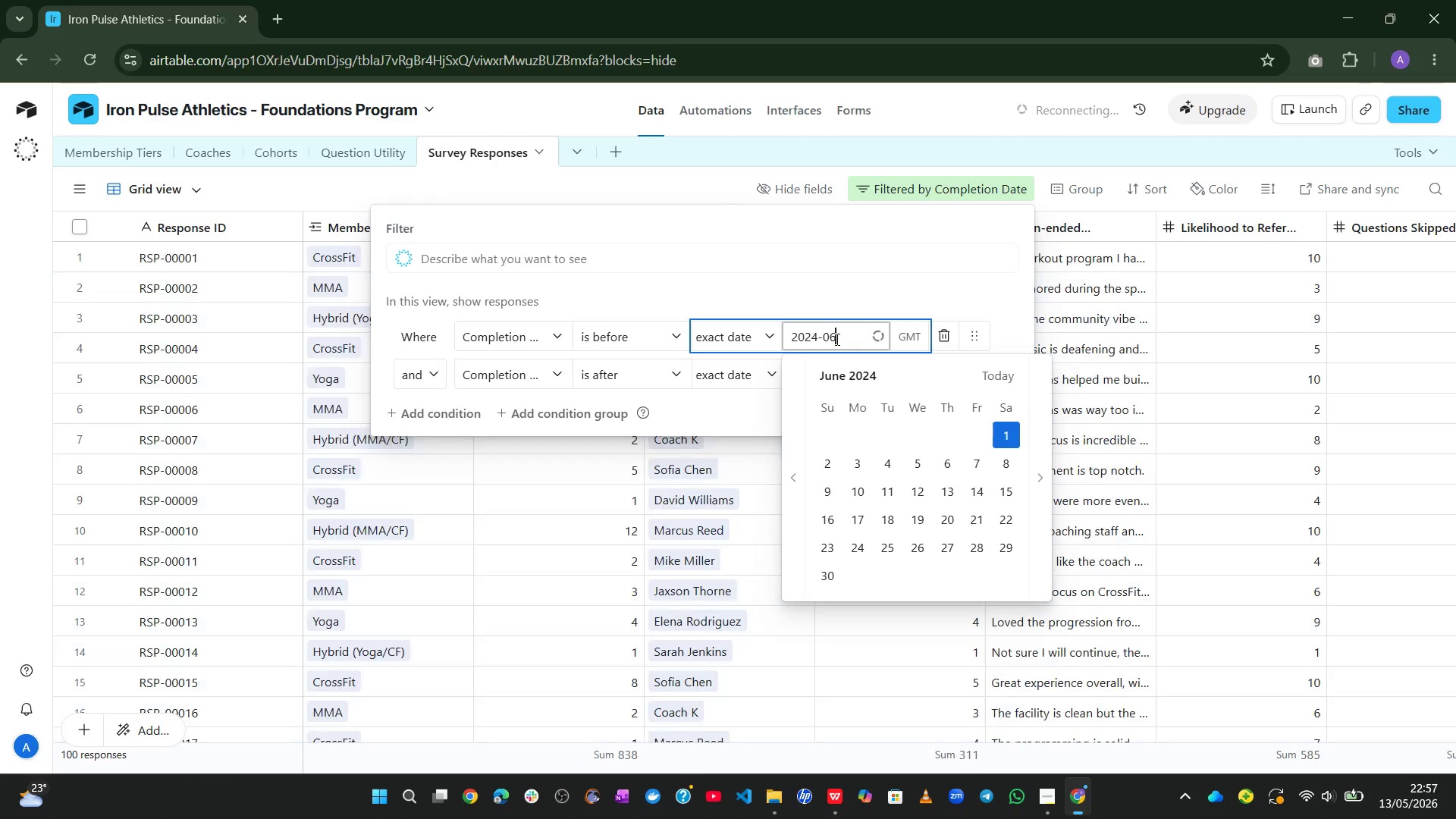 
key(NumpadSubtract)
 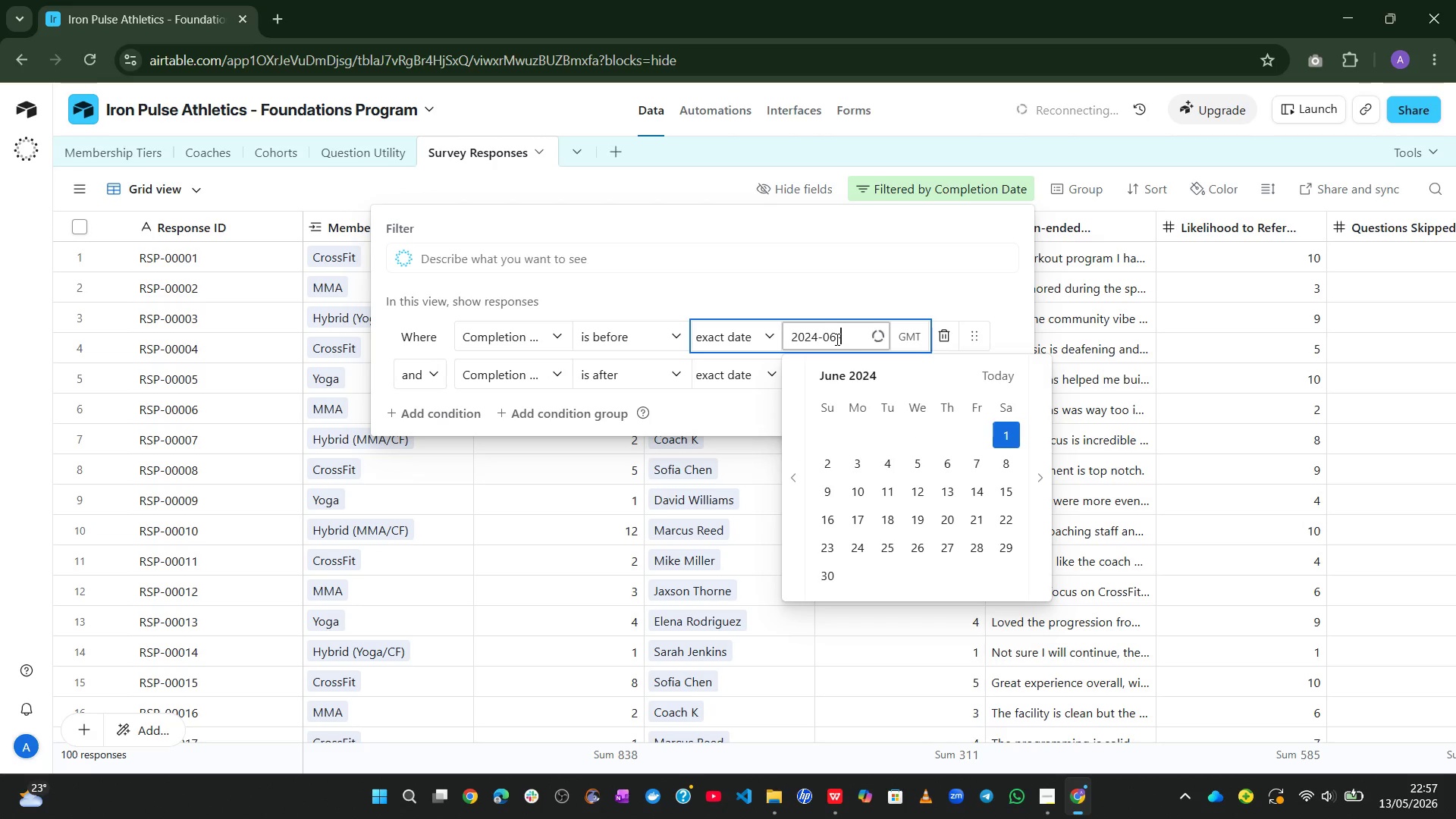 
key(Numpad0)
 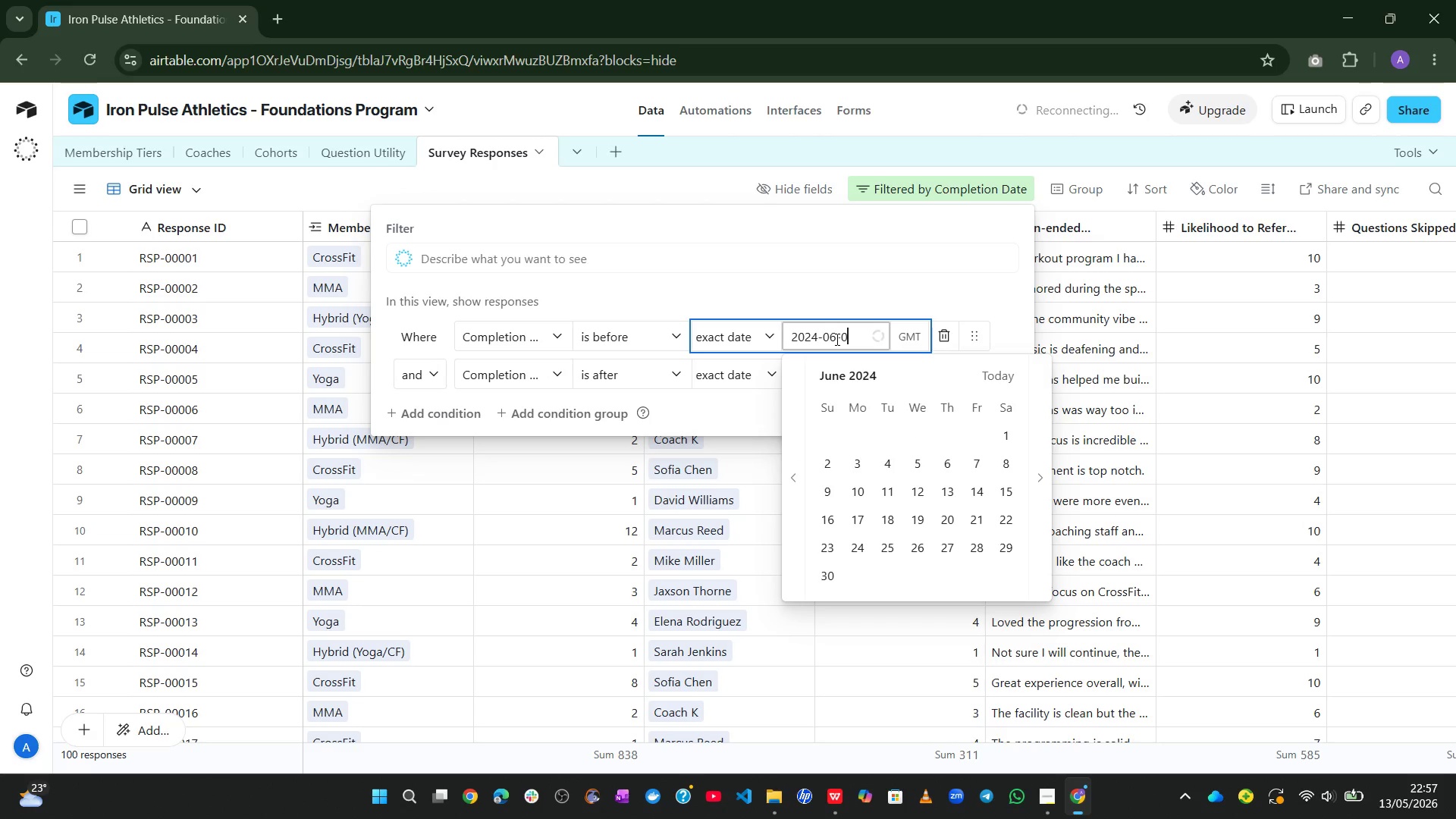 
key(Numpad1)
 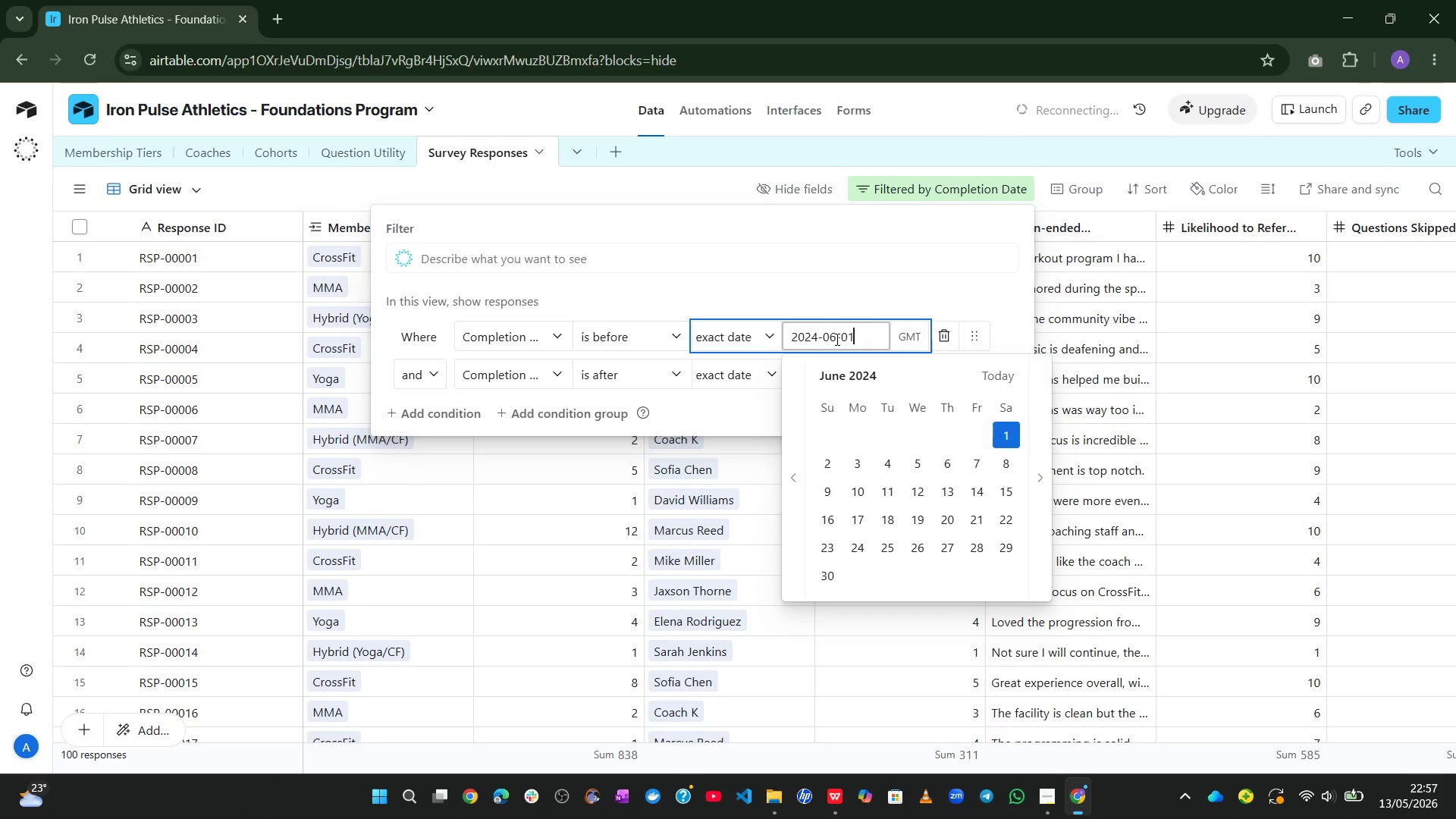 
key(Control+A)
 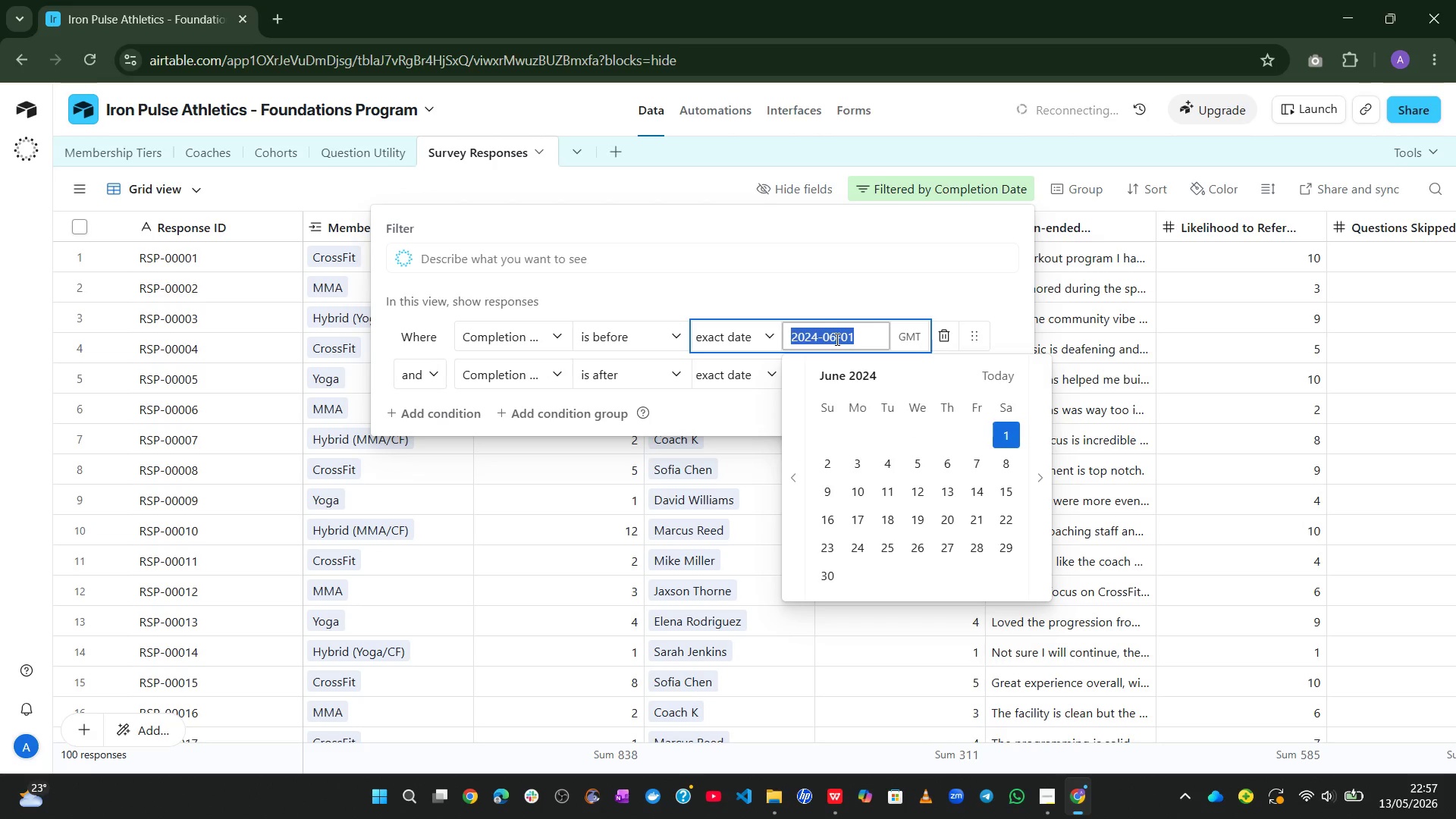 
key(Control+C)
 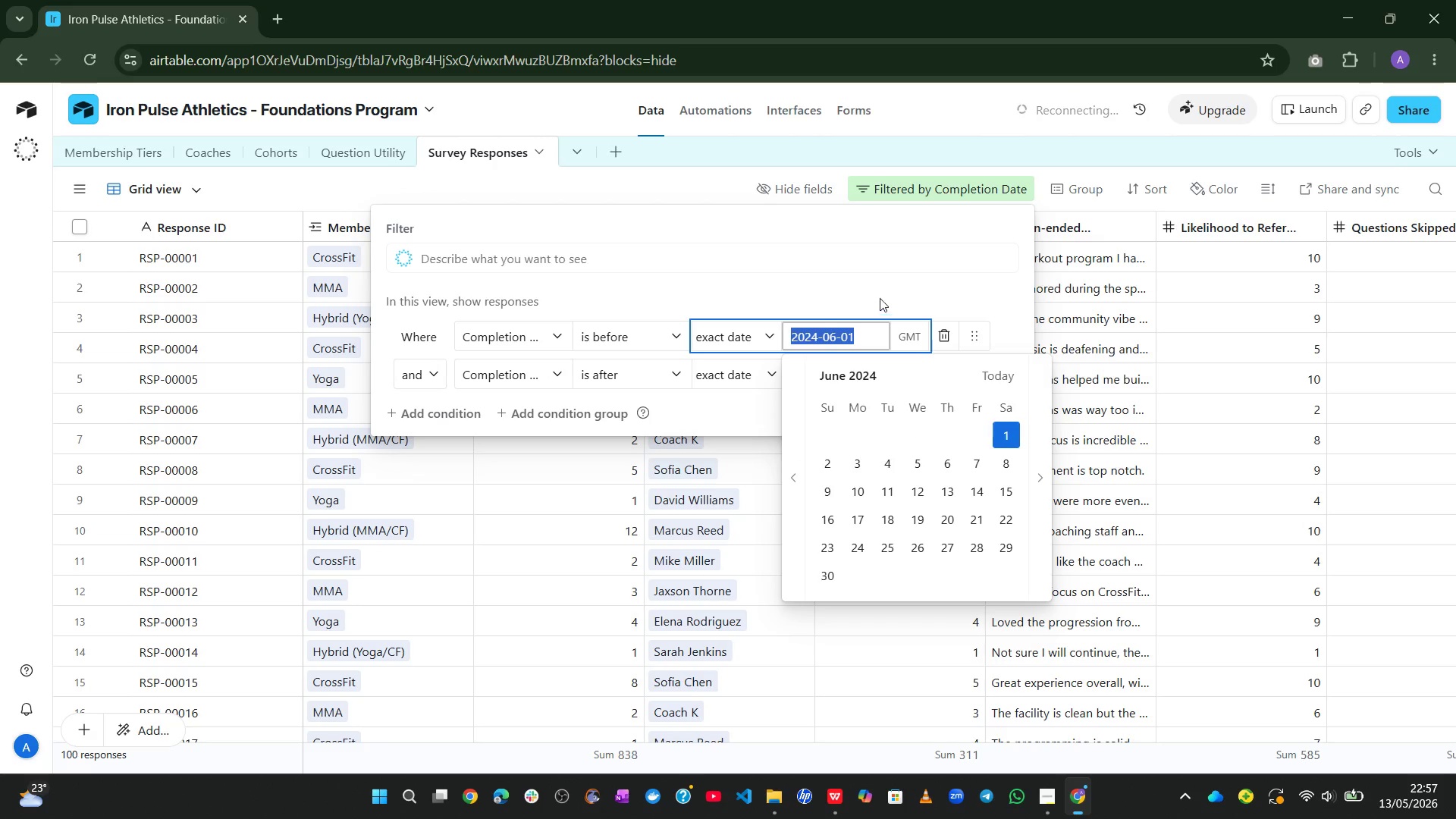 
left_click([904, 261])
 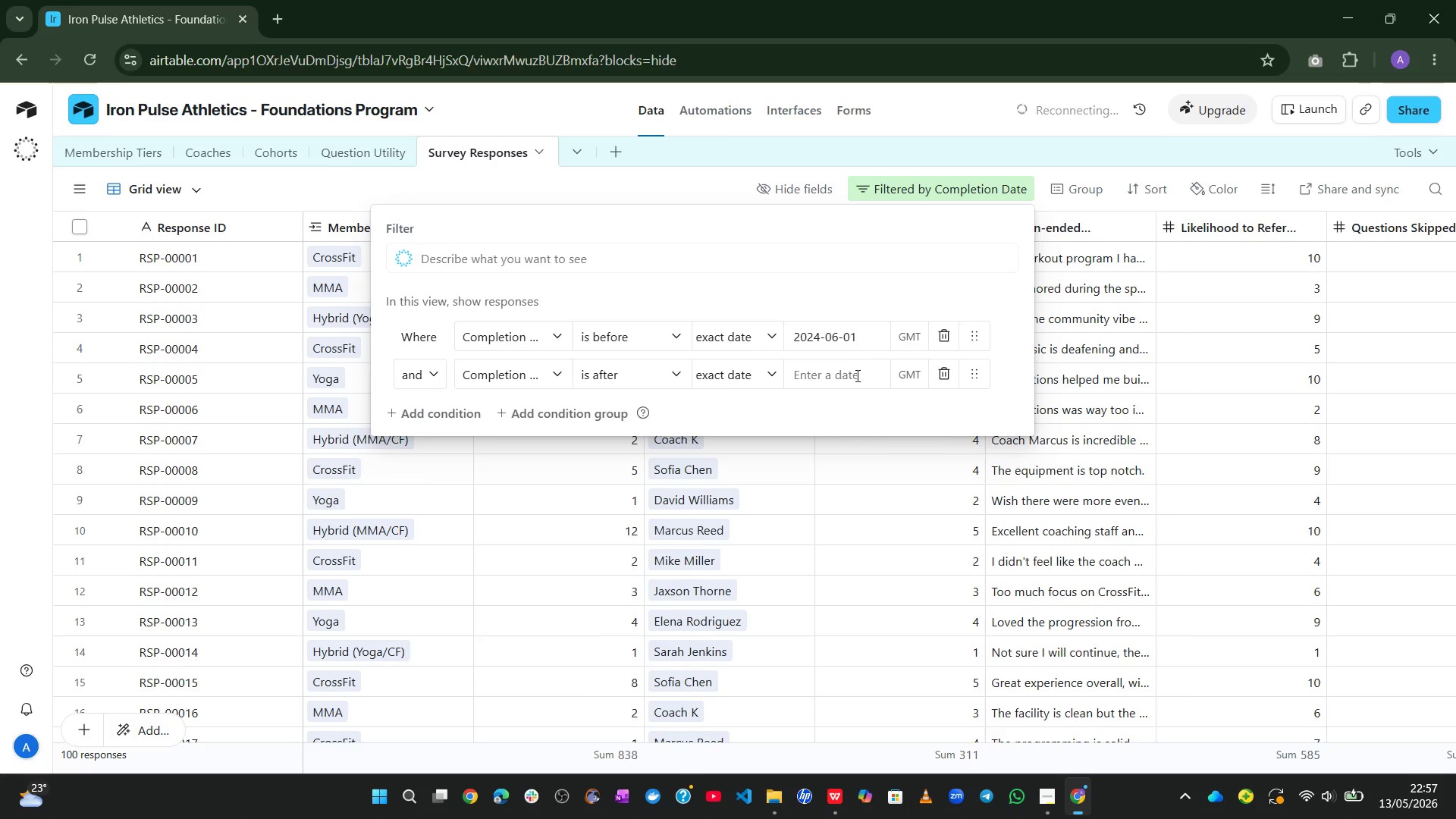 
left_click([853, 377])
 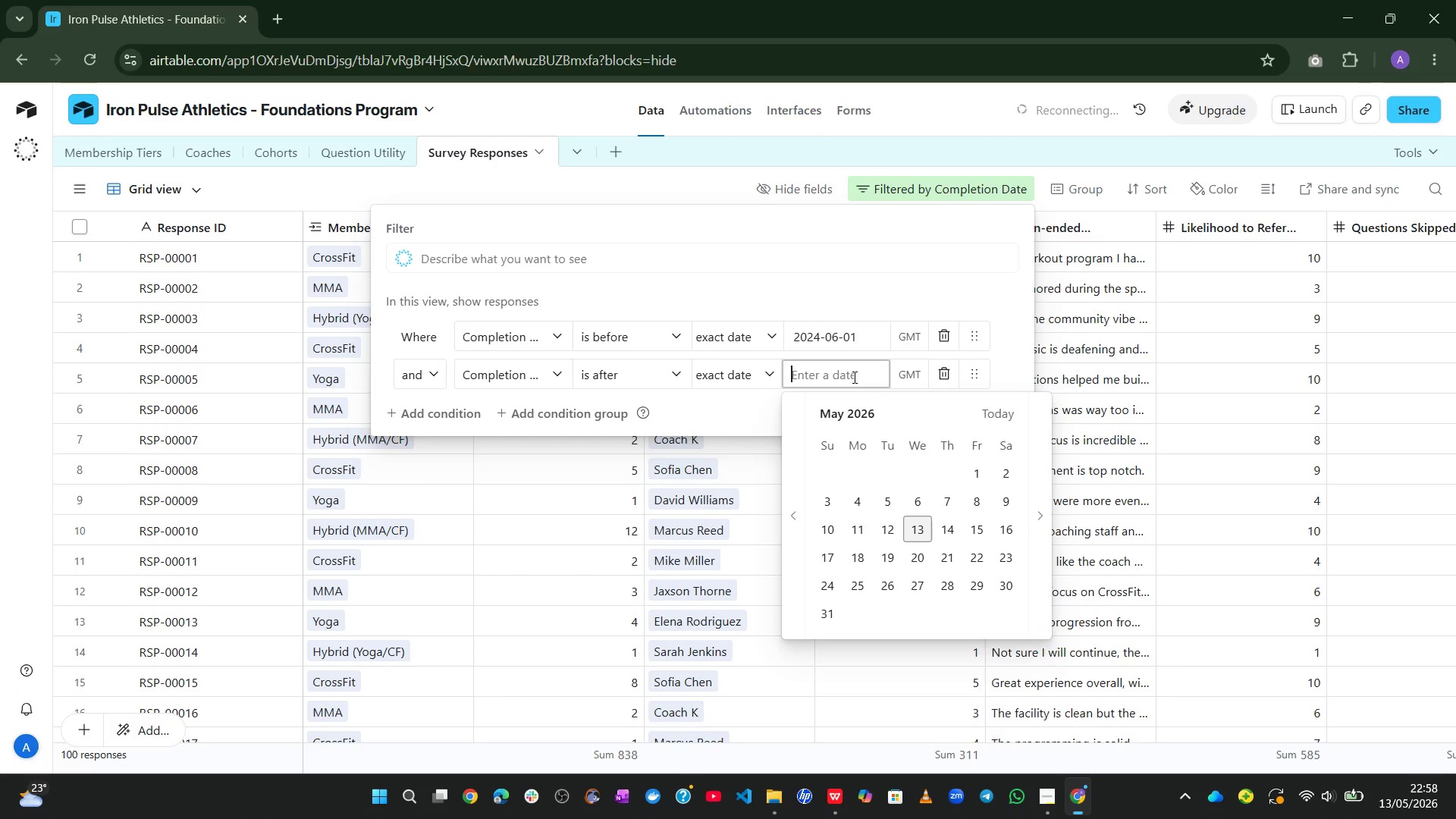 
key(Control+V)
 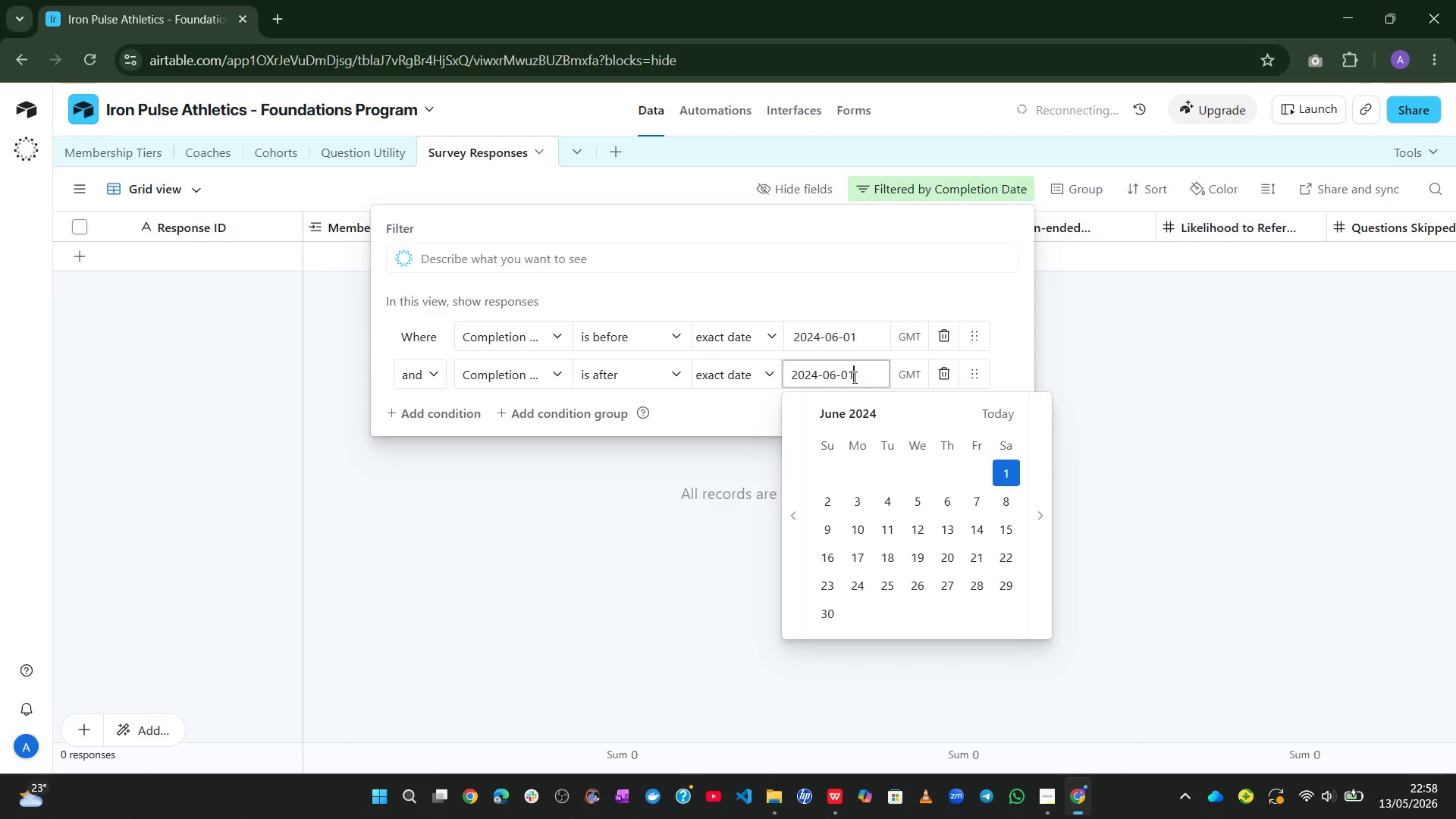 
key(ArrowLeft)
 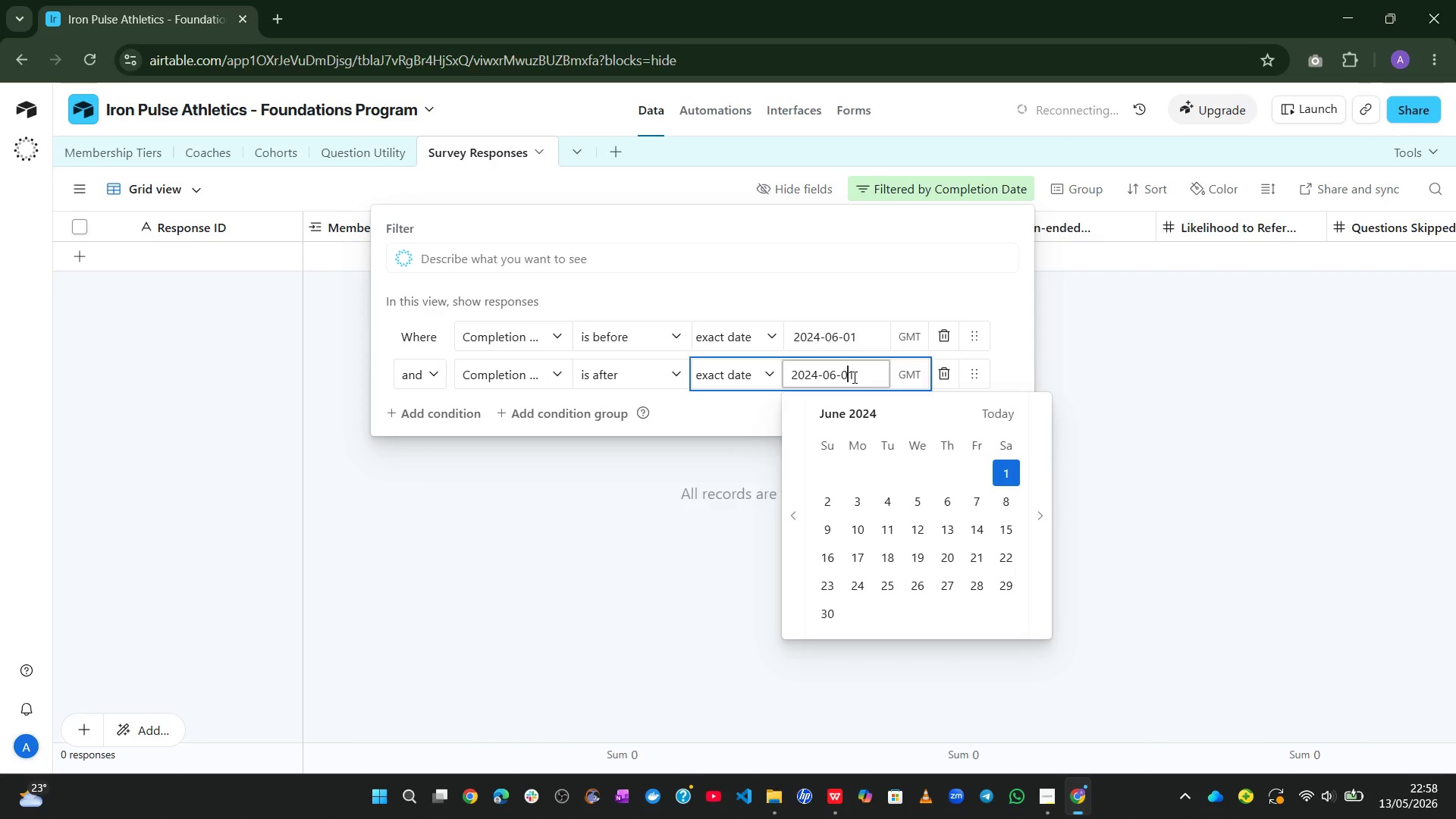 
key(ArrowLeft)
 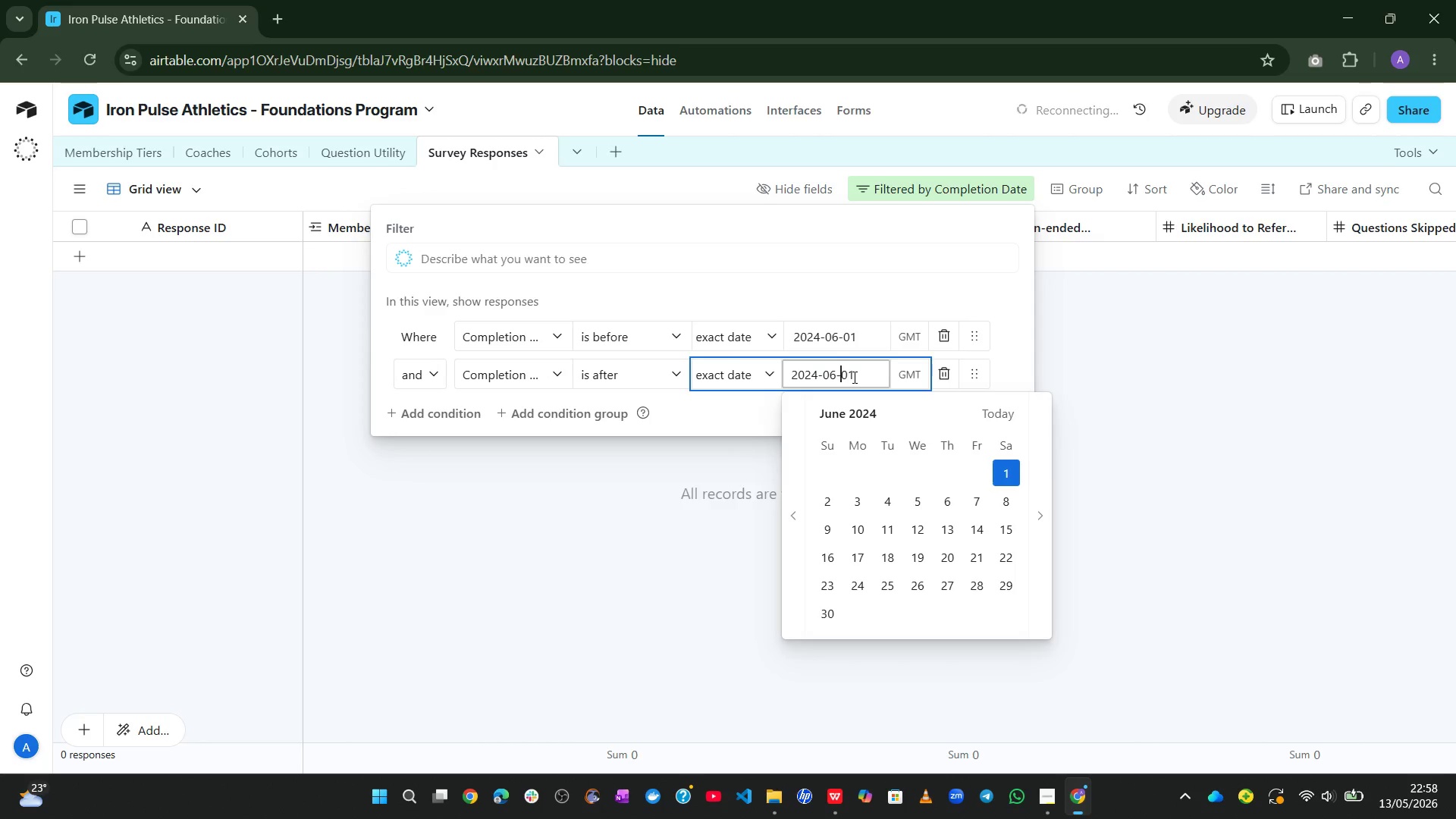 
key(ArrowLeft)
 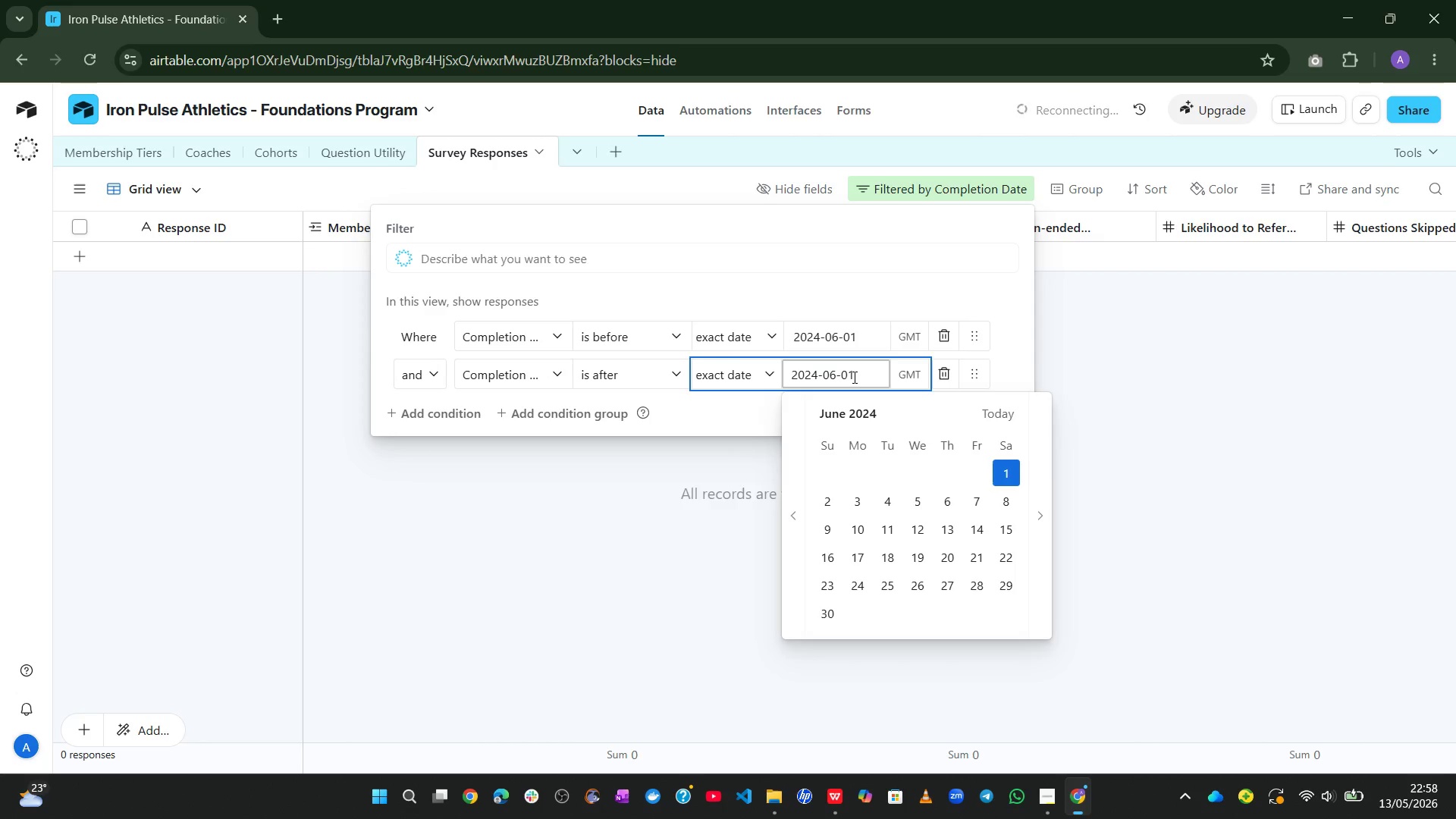 
key(Backspace)
 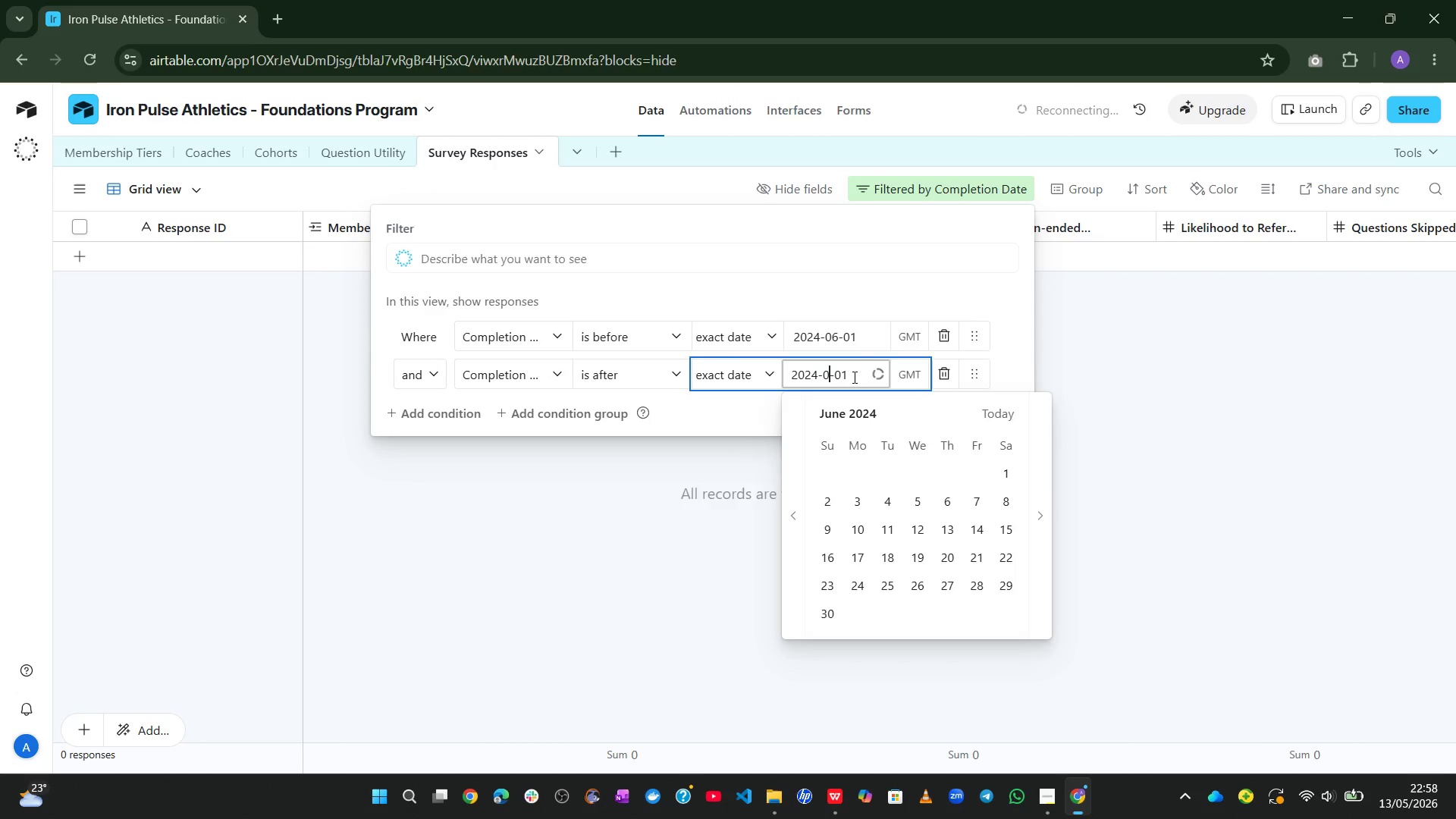 
key(Numpad7)
 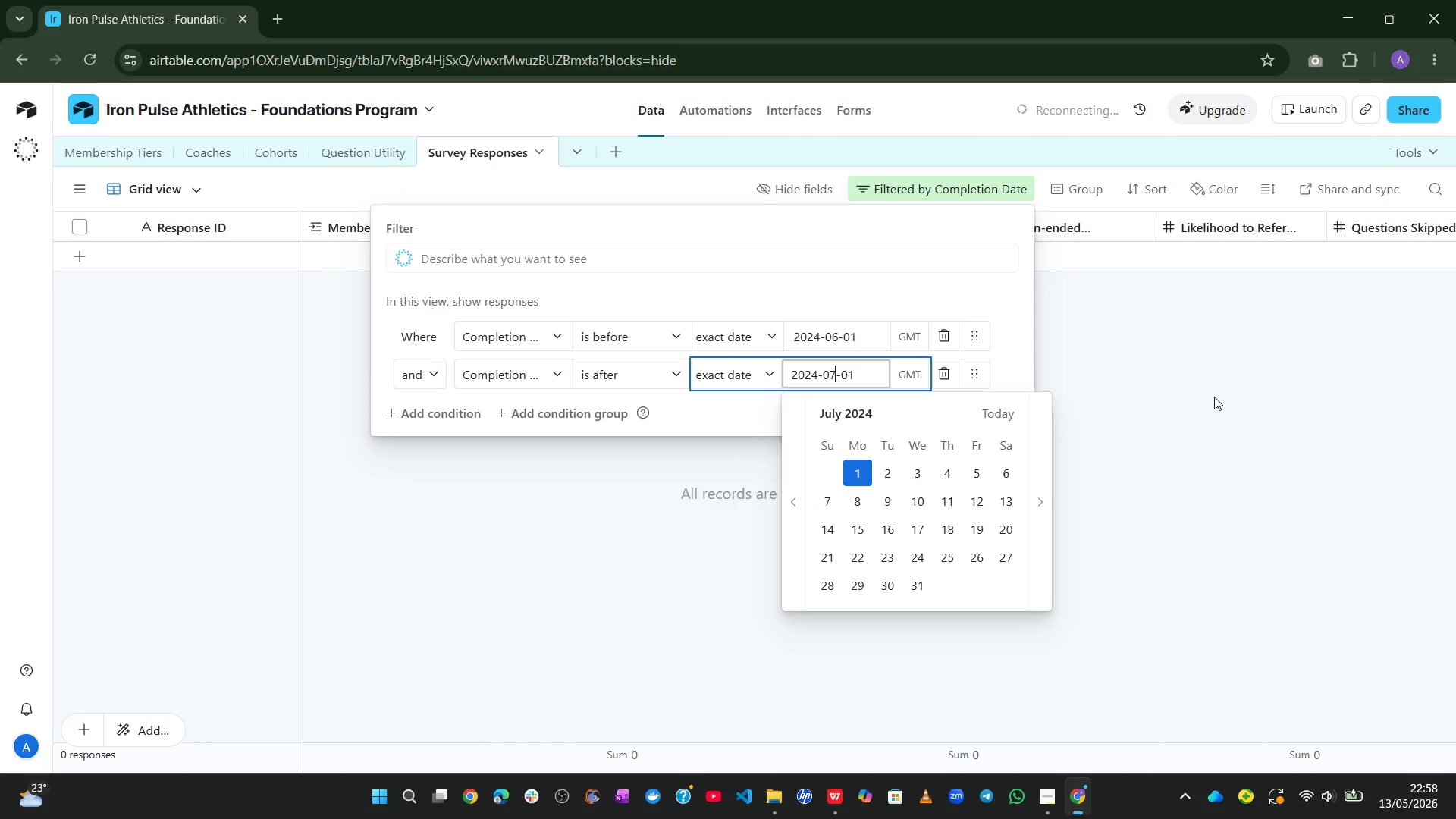 
left_click([1216, 395])
 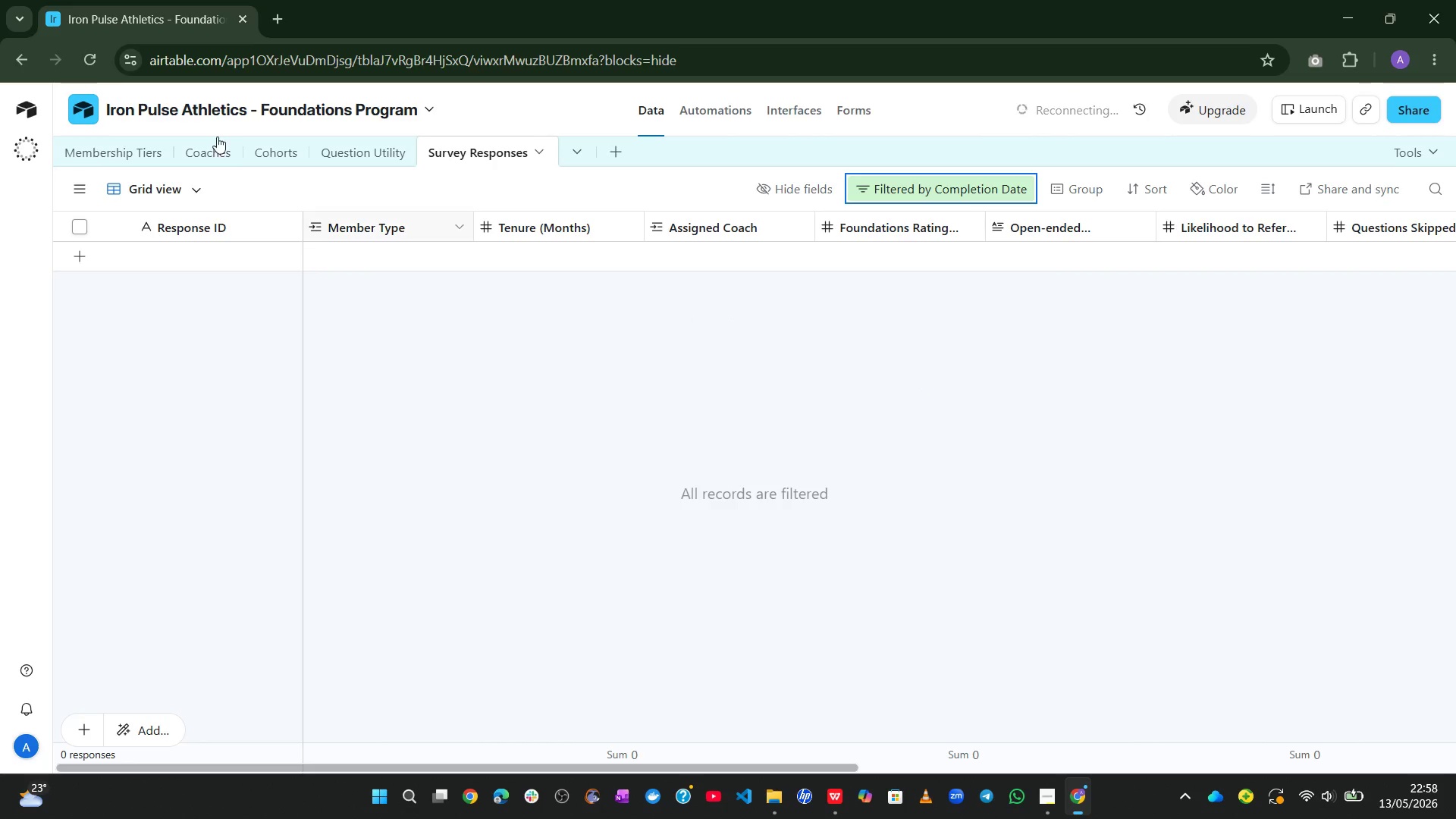 
left_click([105, 152])
 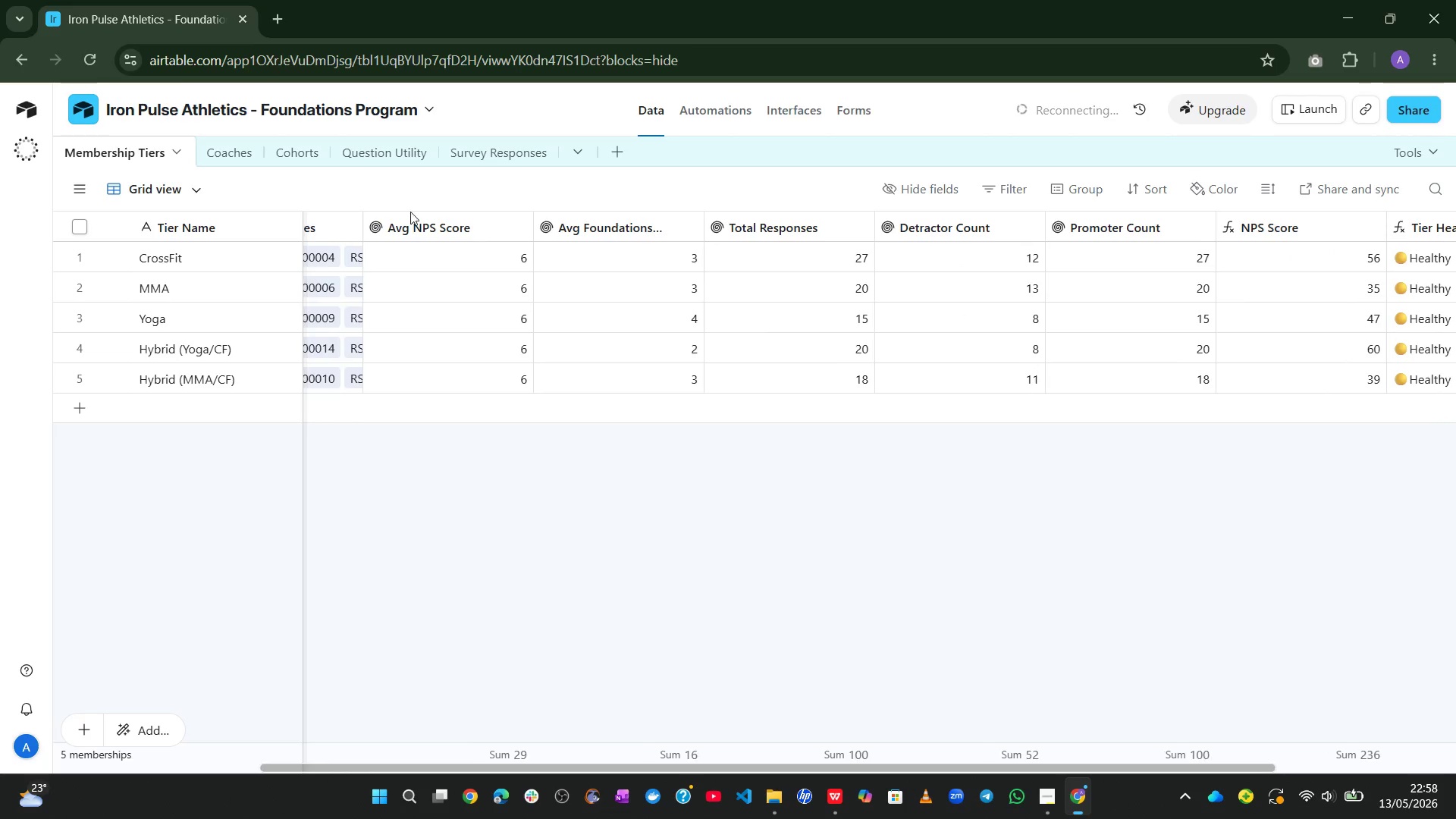 
left_click([292, 155])
 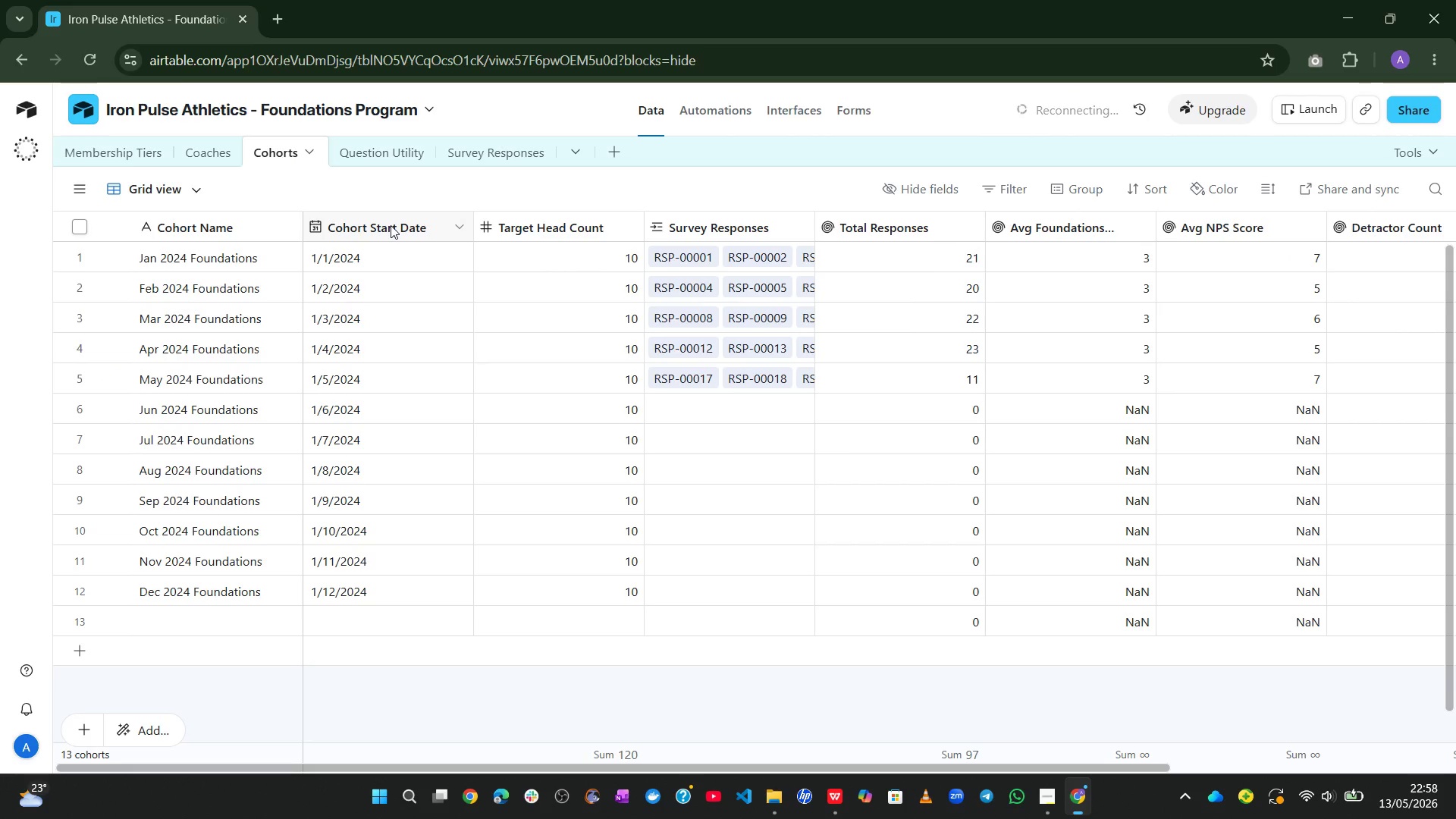 
wait(7.83)
 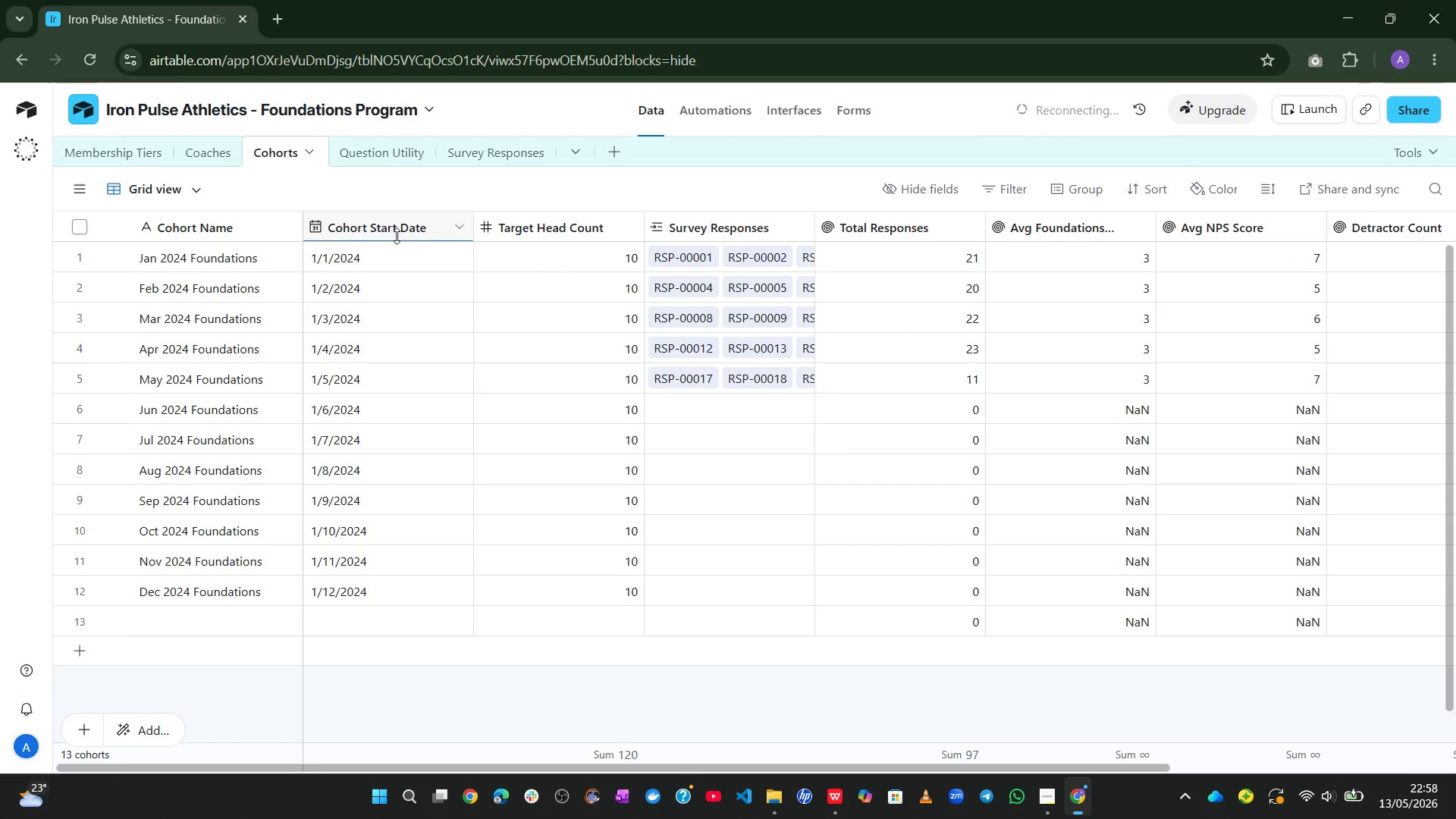 
left_click([364, 224])
 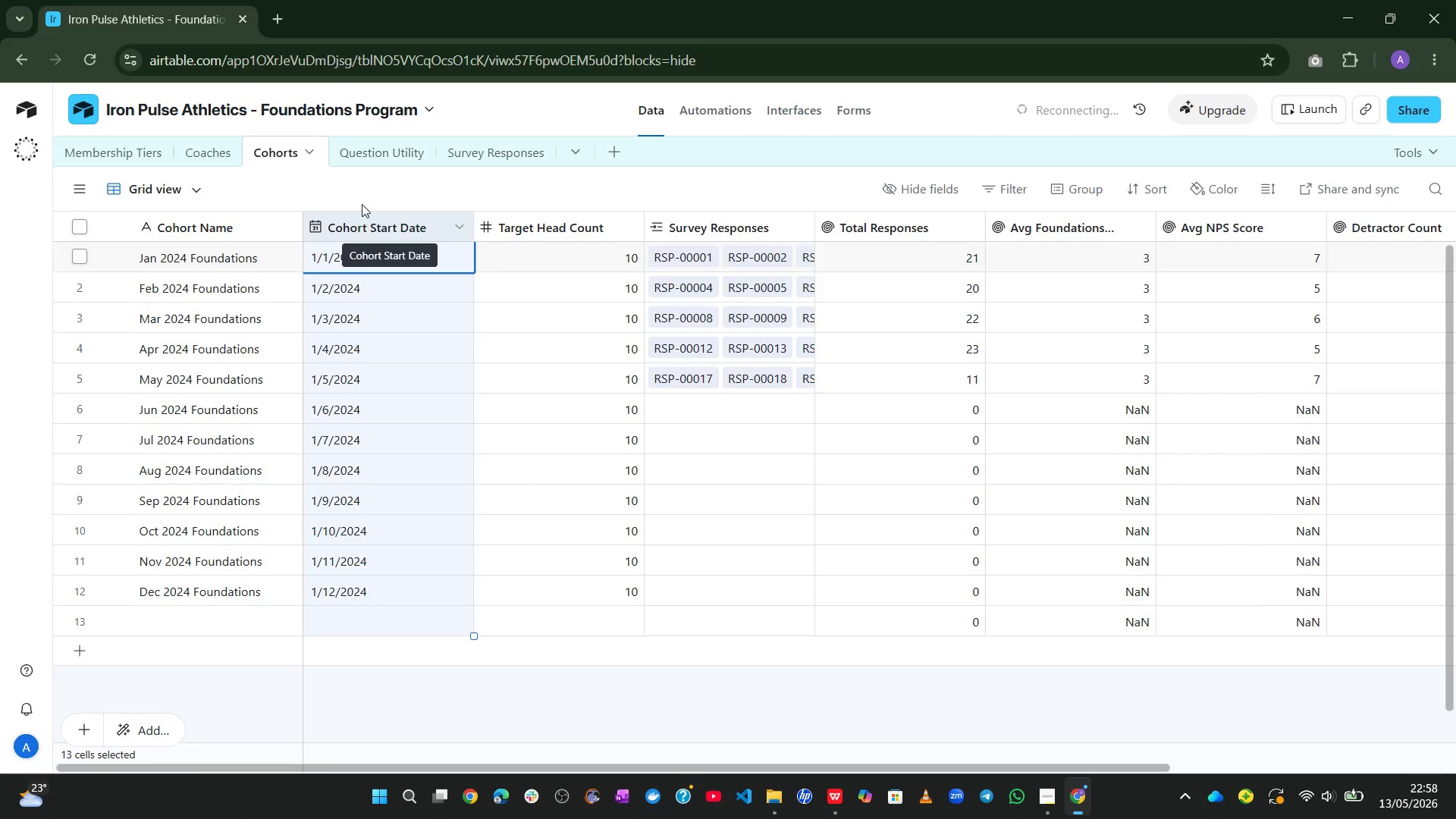 
key(Control+ControlLeft)
 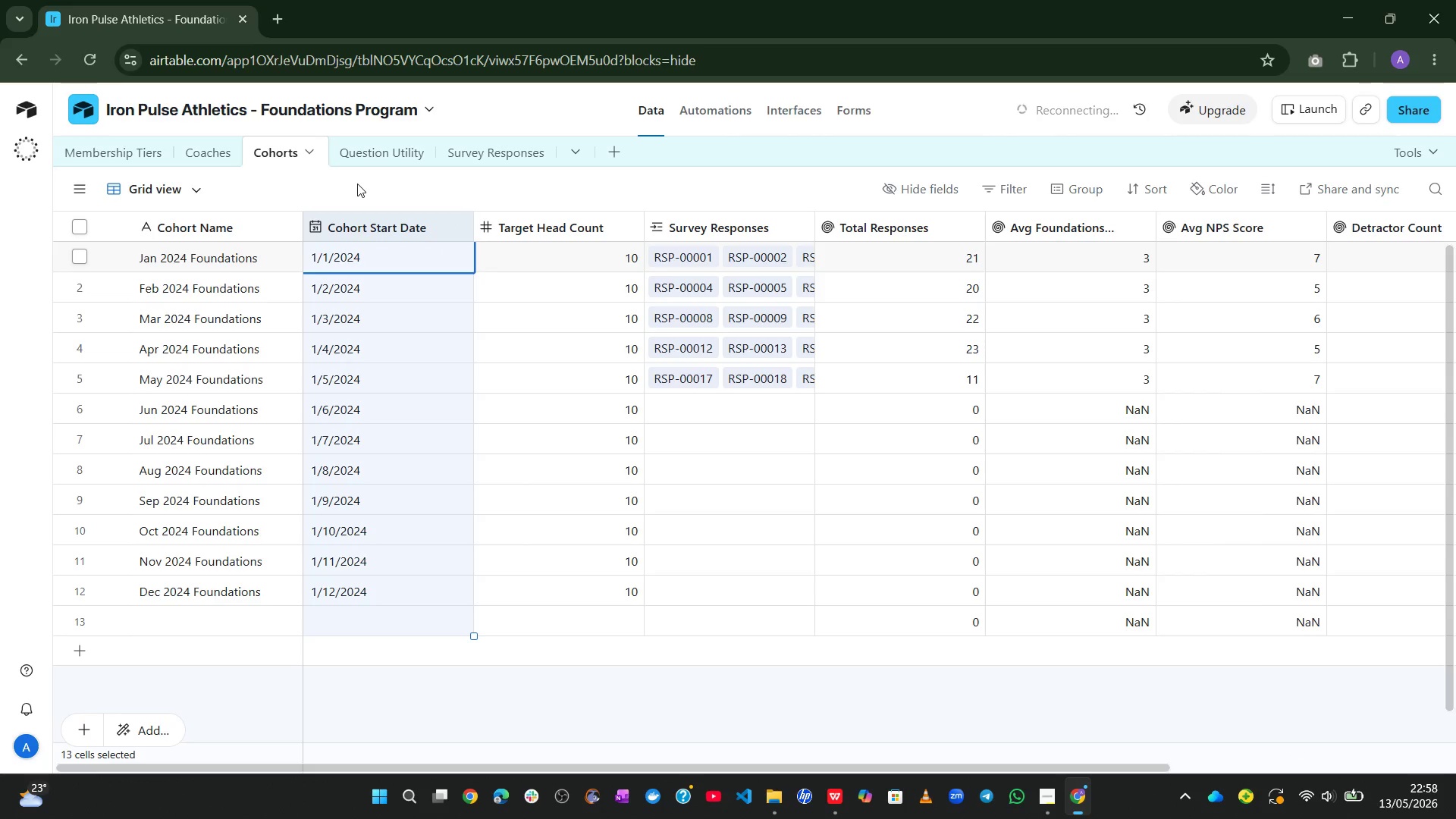 
key(Control+C)
 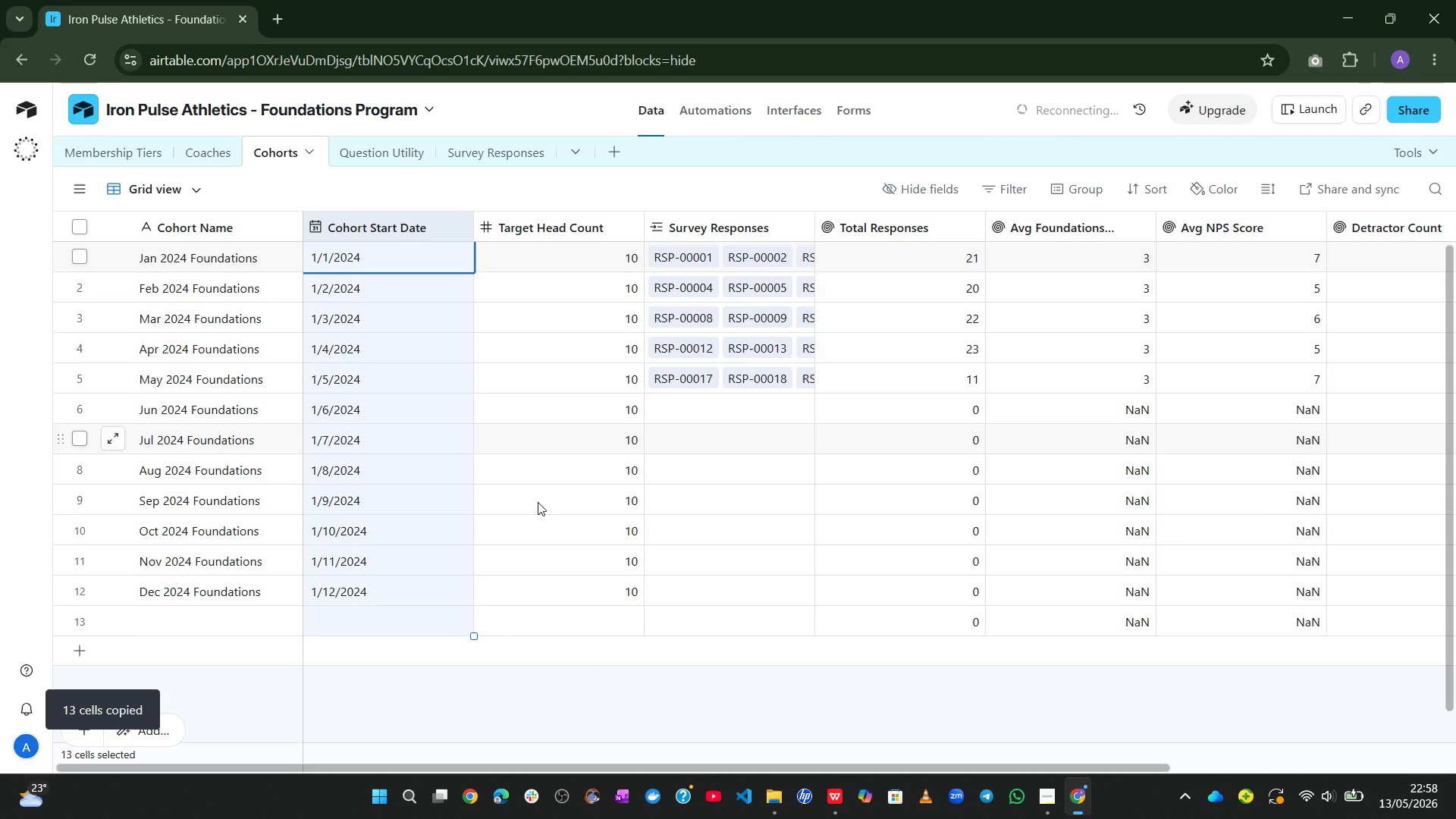 
left_click([588, 716])
 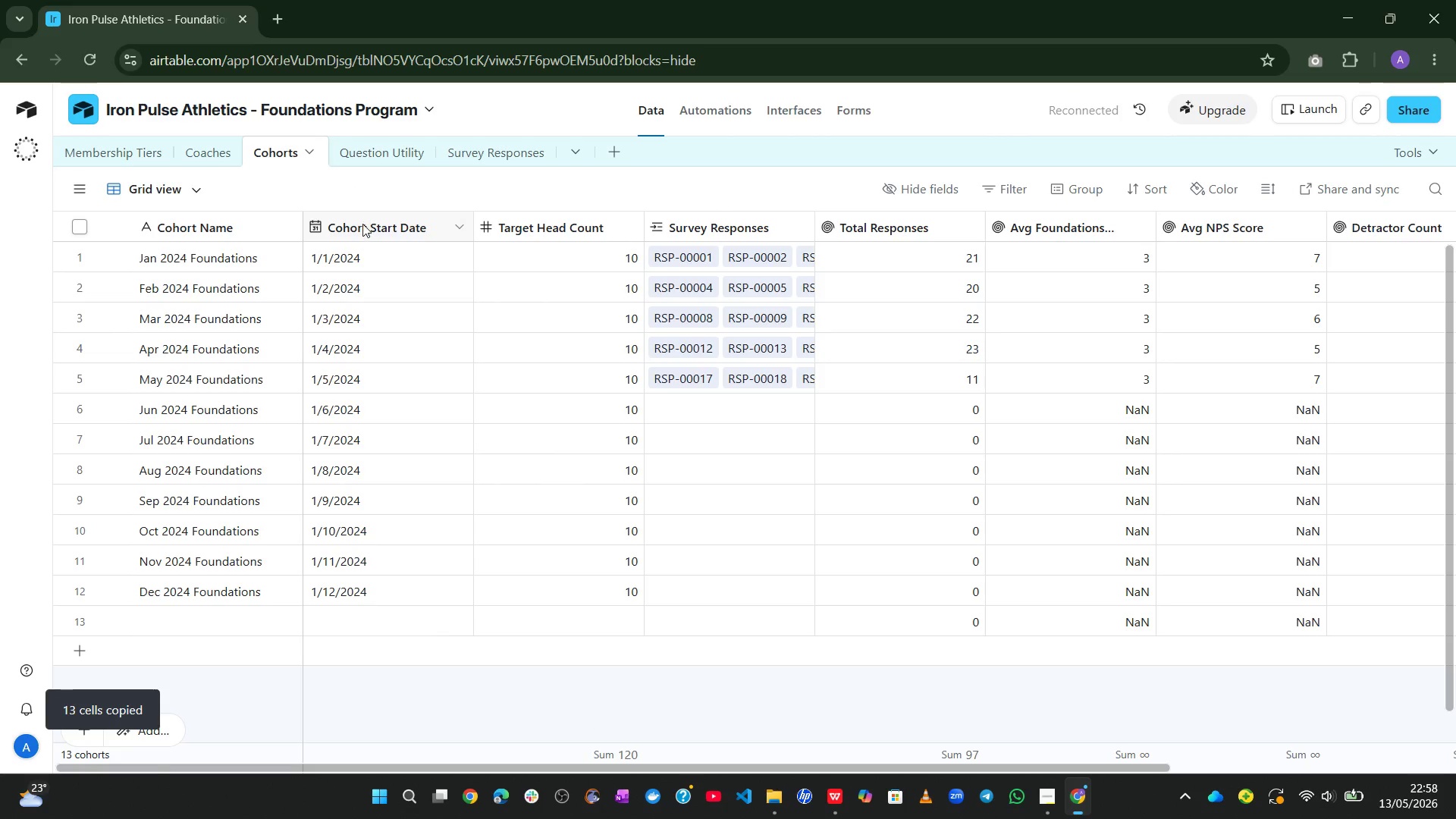 
double_click([363, 224])
 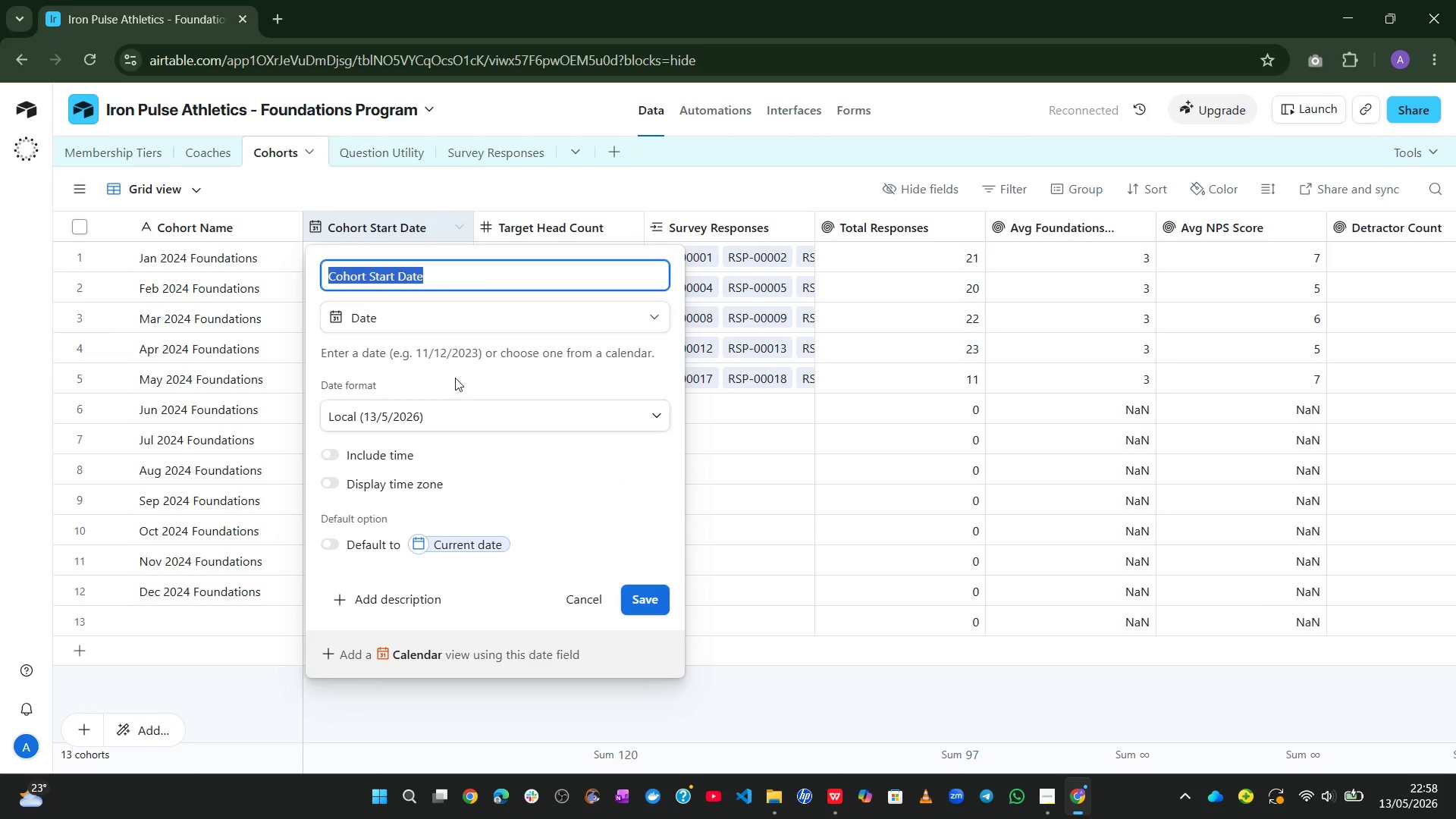 
left_click([456, 410])
 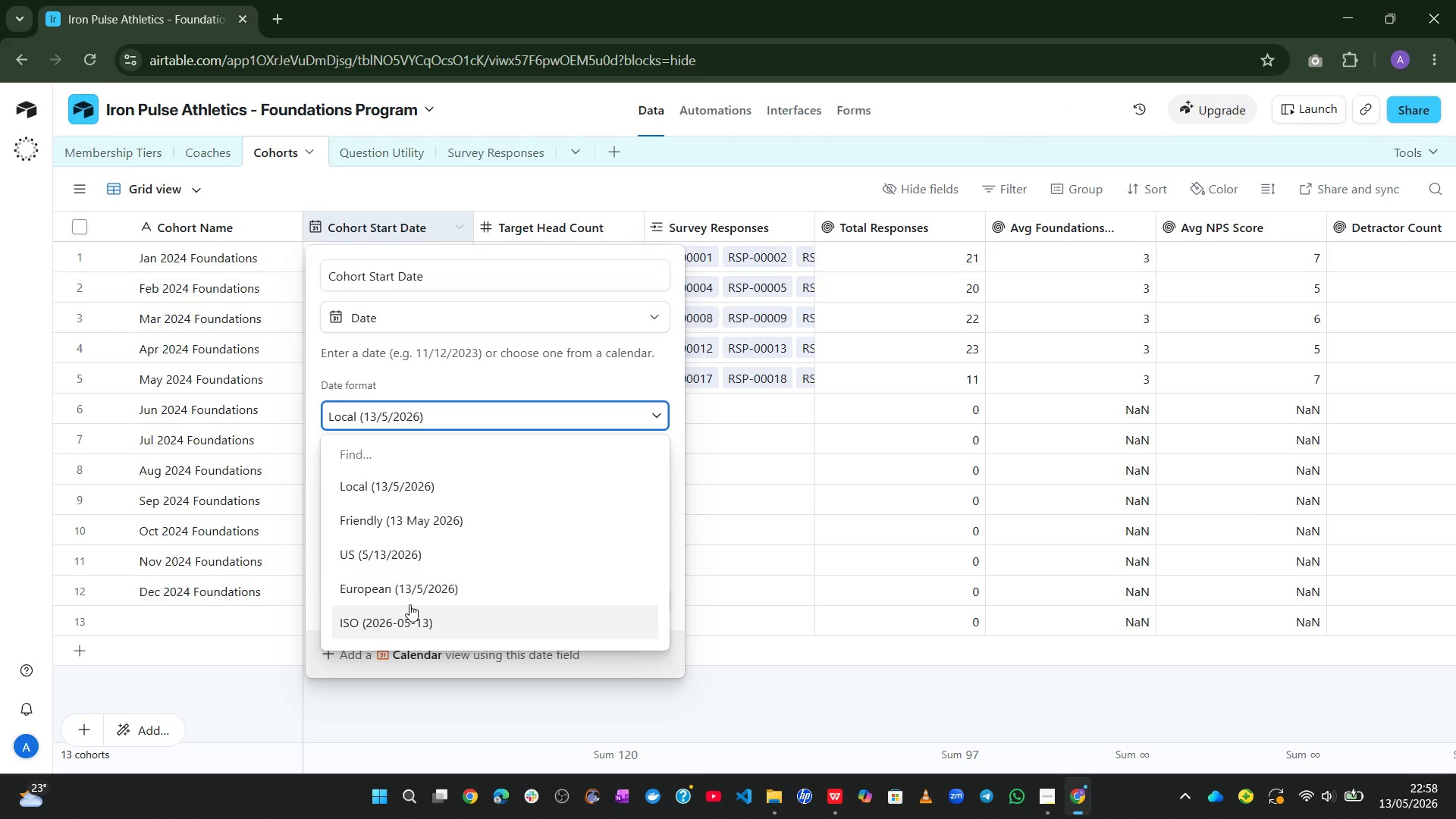 
left_click([410, 604])
 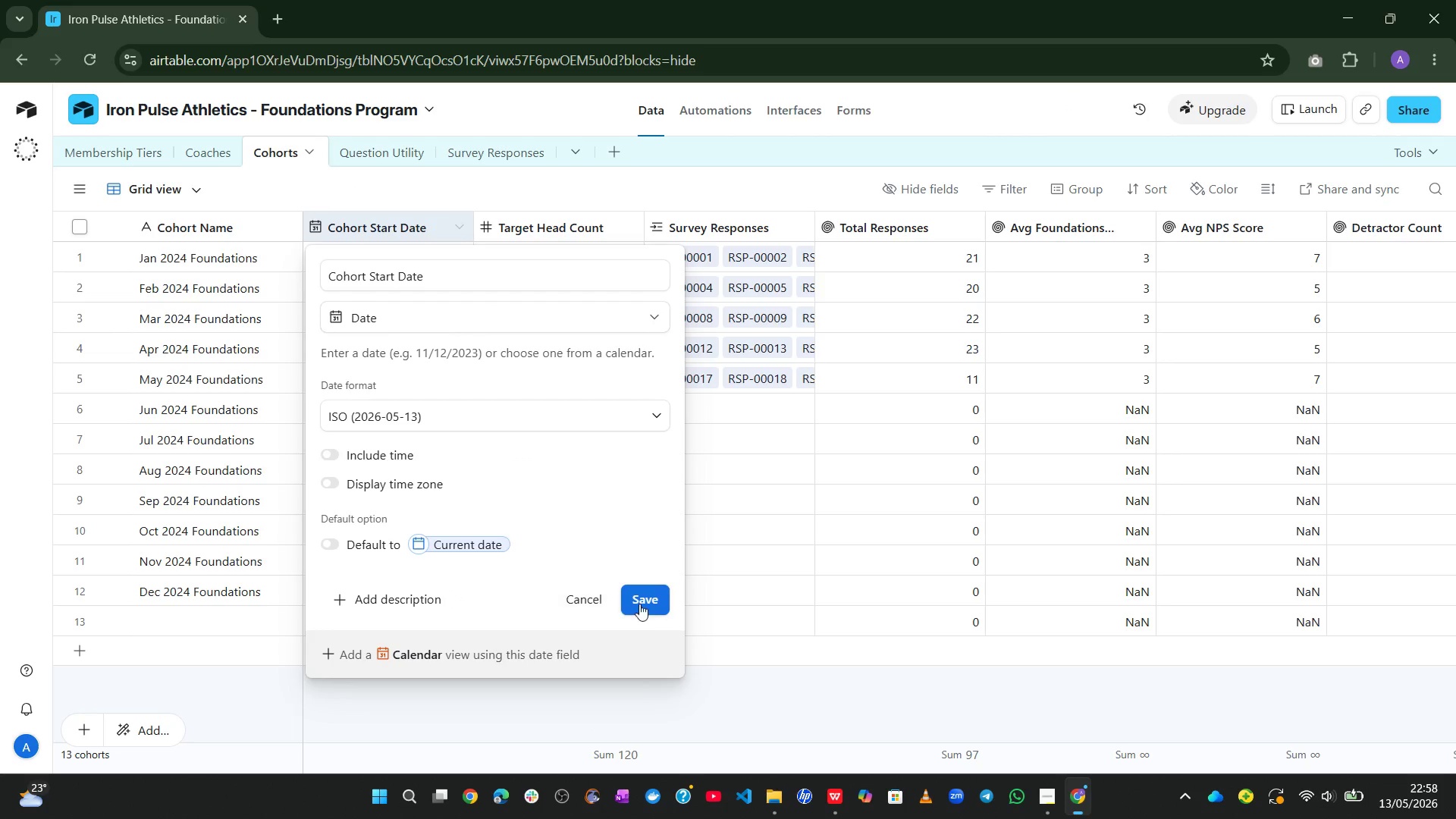 
left_click([648, 601])
 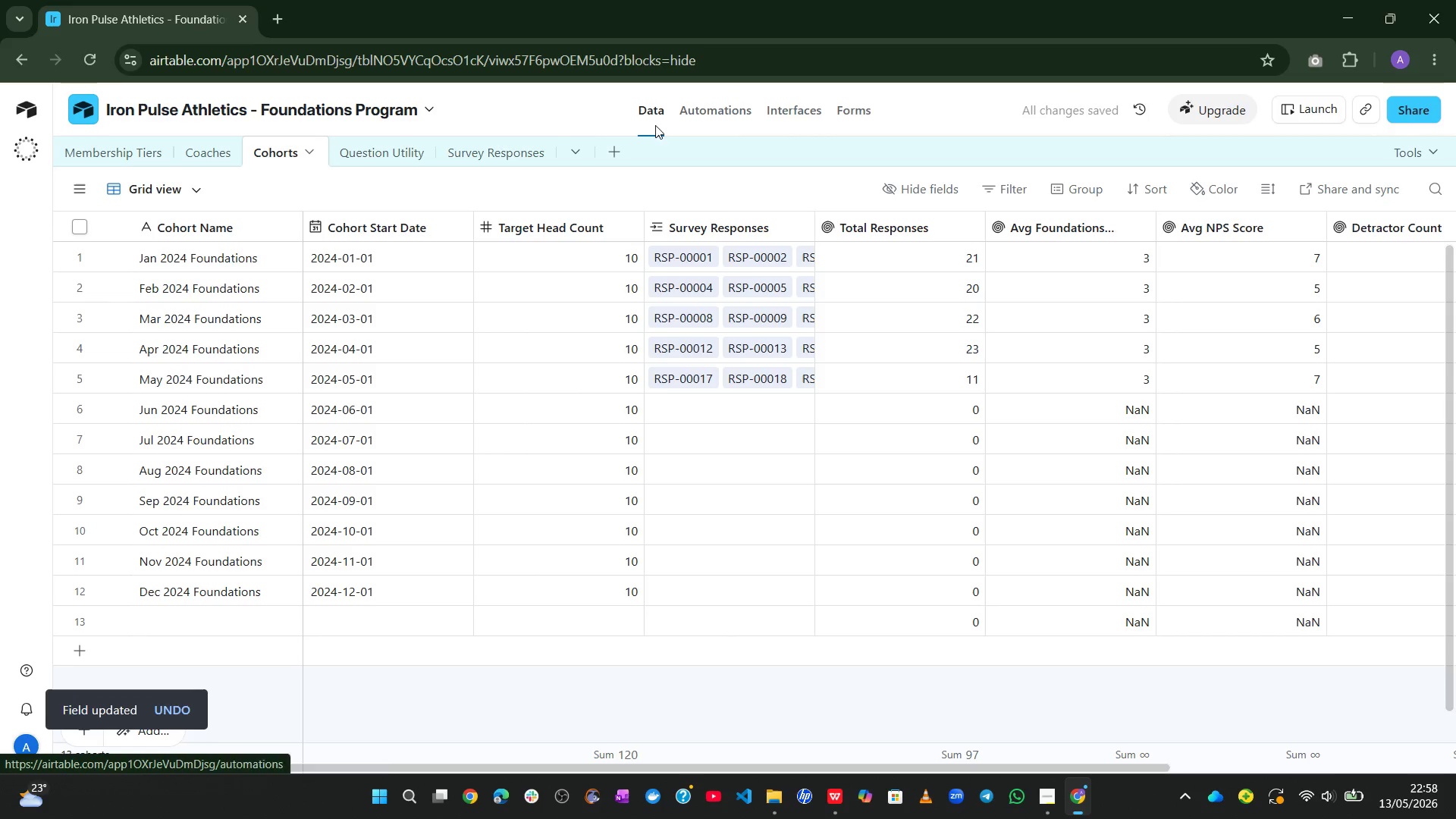 
left_click([488, 152])
 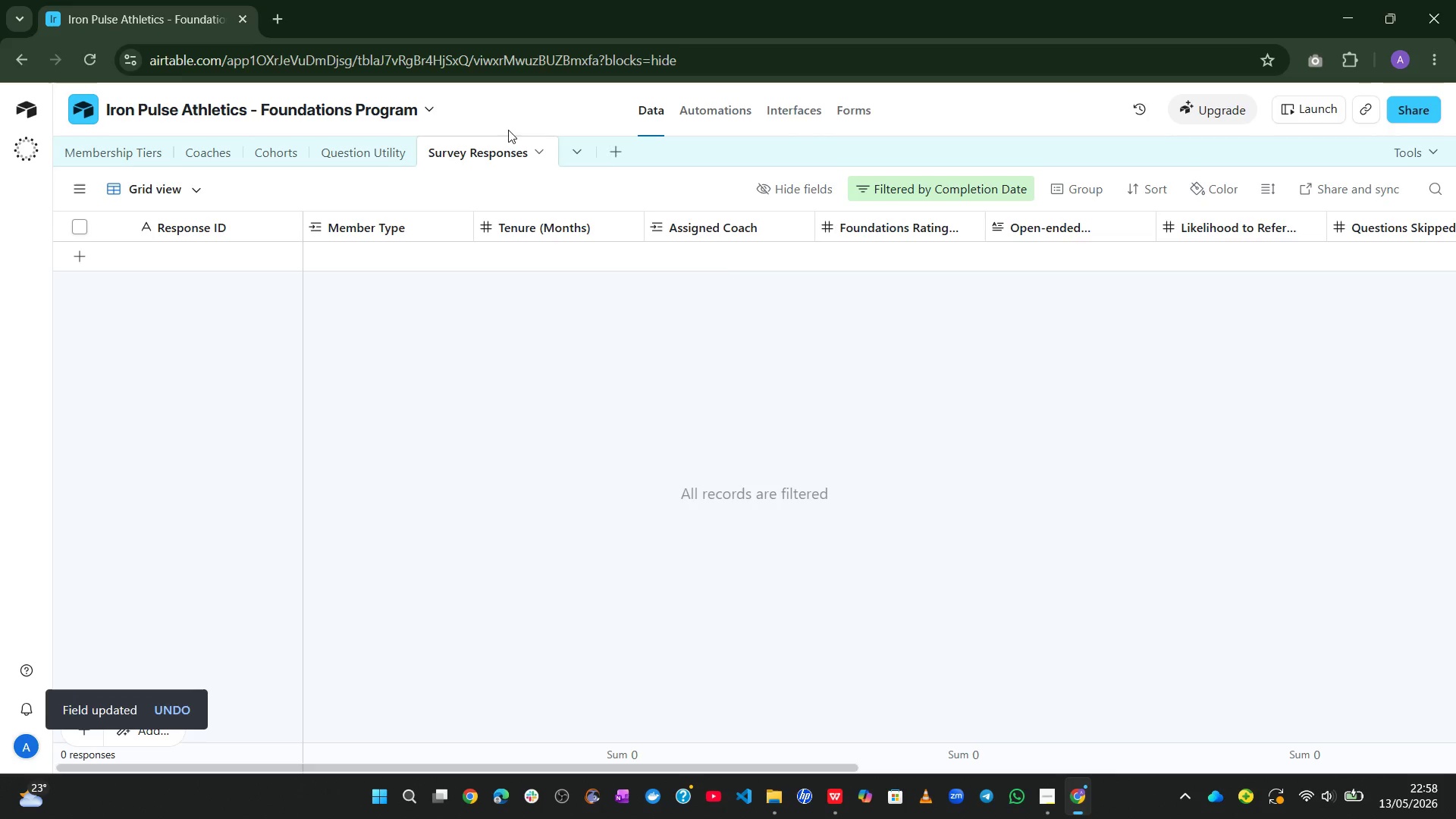 
left_click([348, 146])
 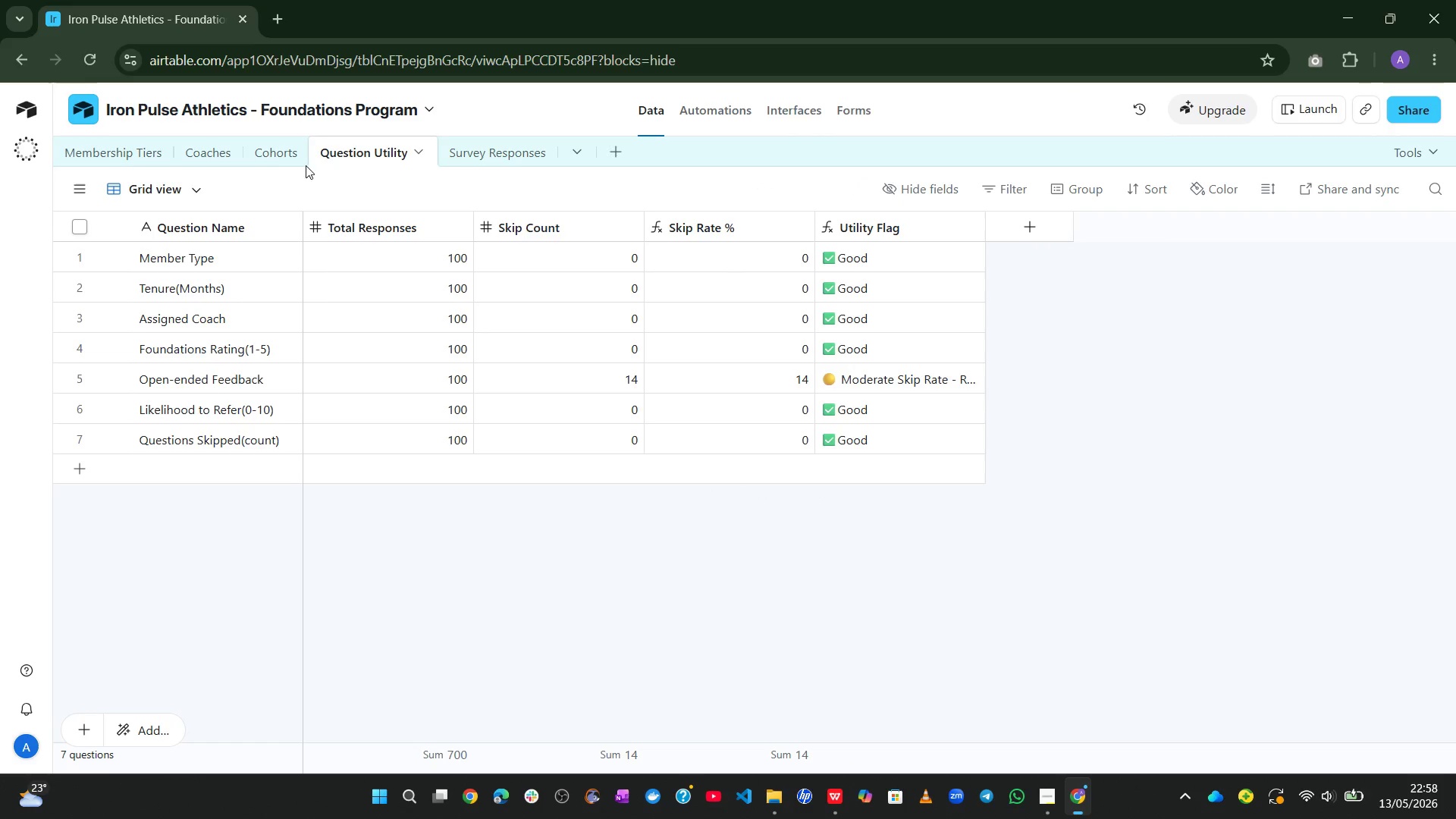 
left_click([268, 162])
 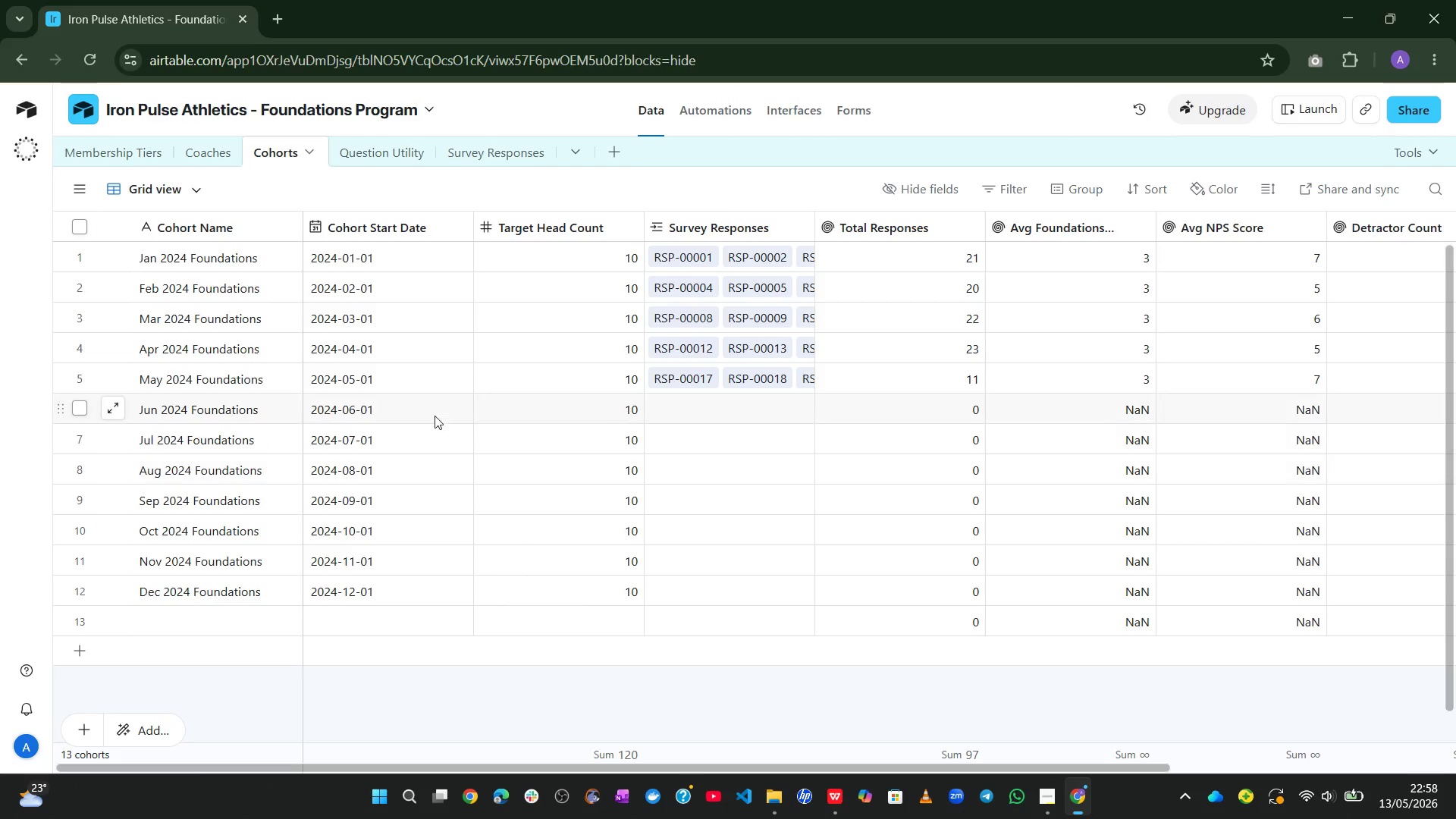 
wait(9.05)
 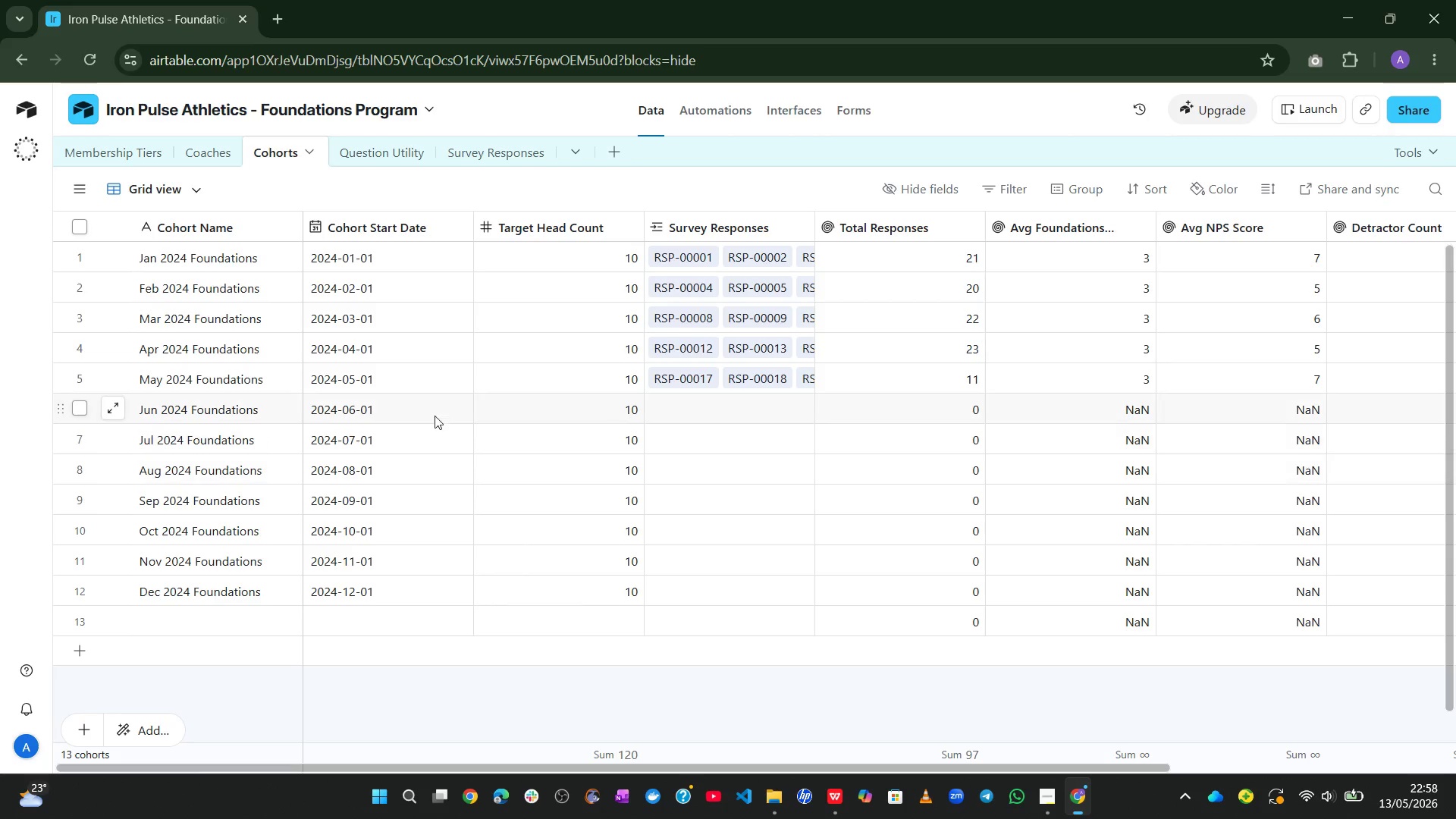 
left_click([485, 149])
 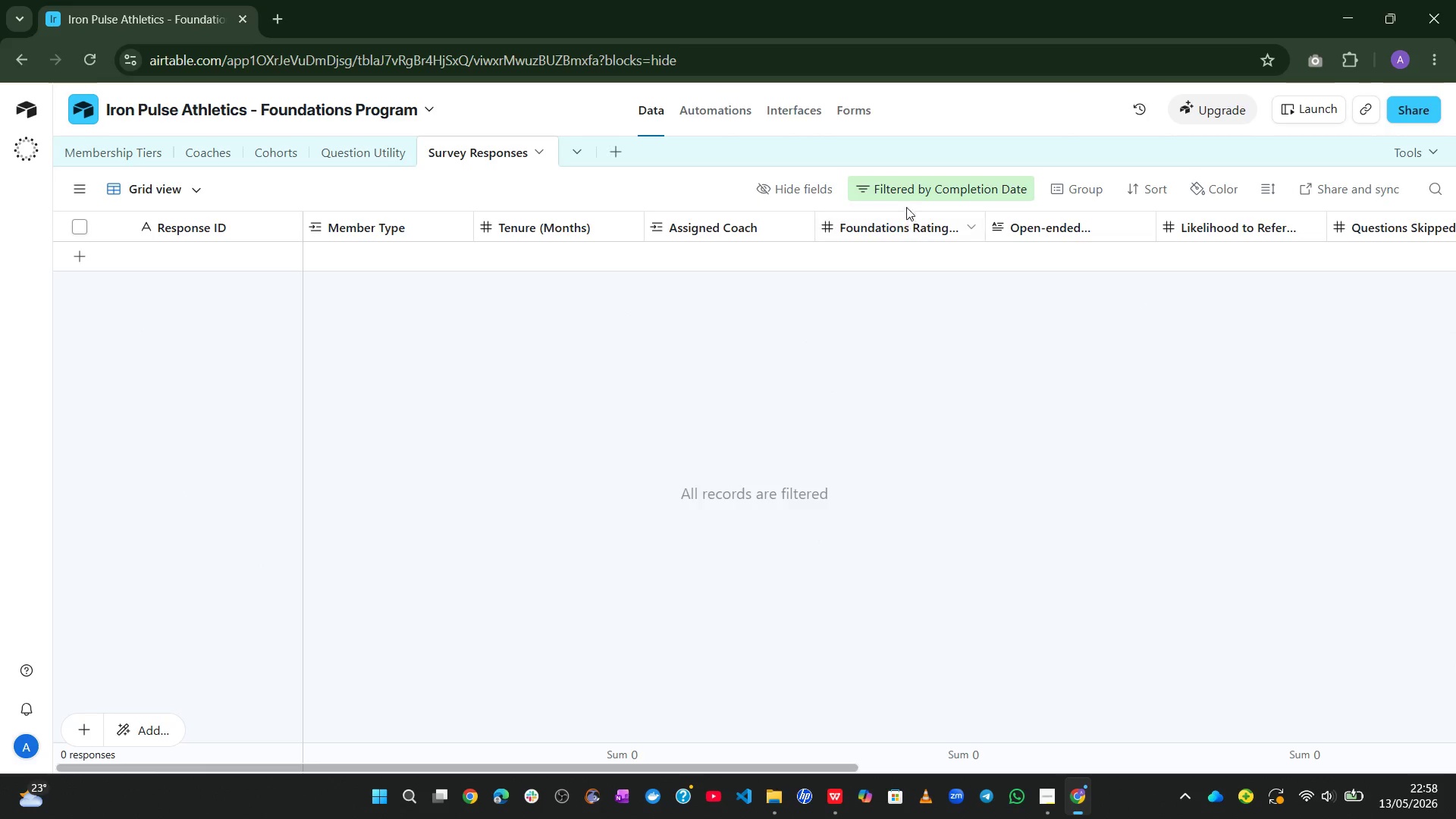 
left_click([897, 193])
 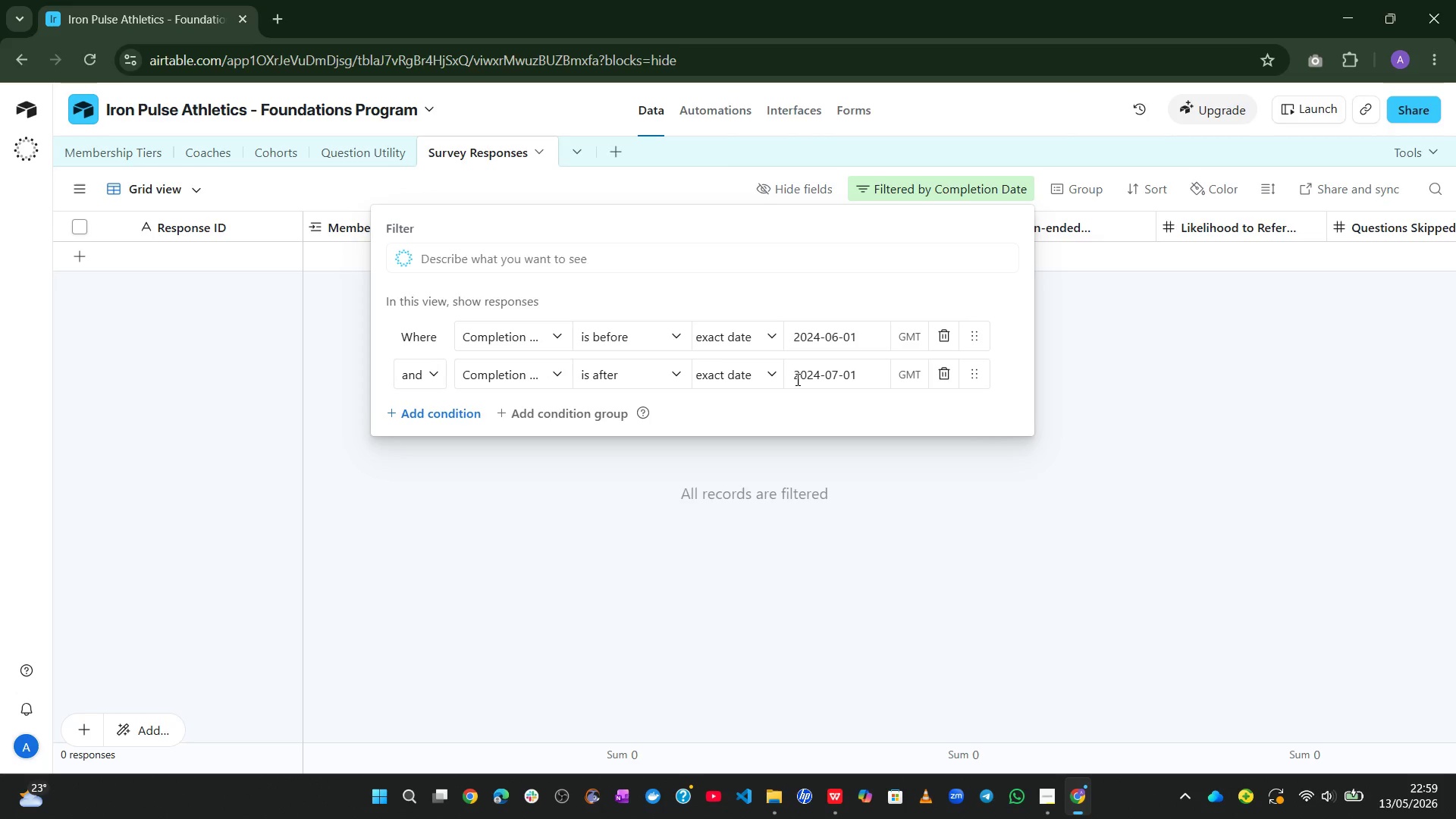 
wait(62.08)
 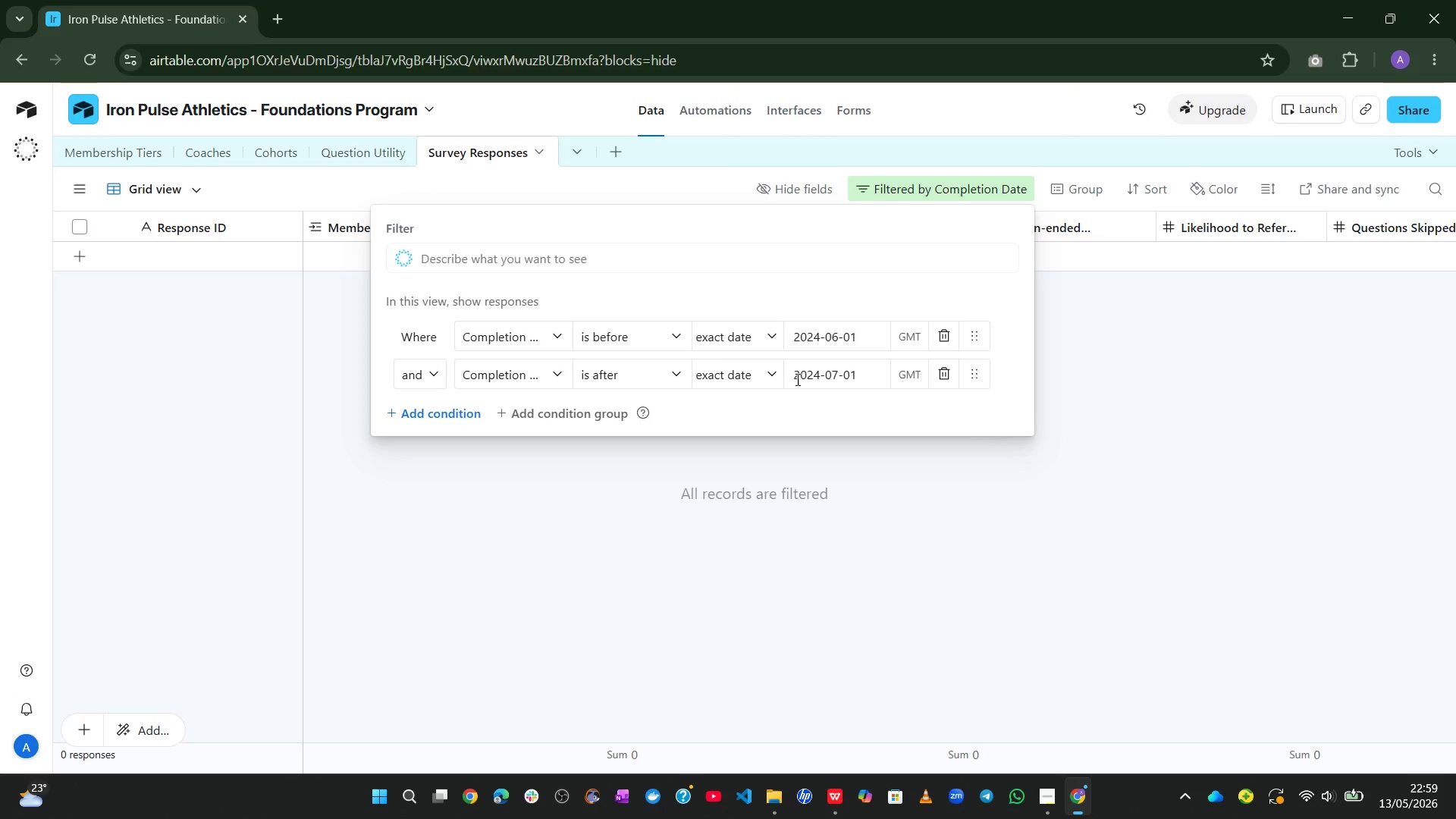 
left_click([649, 339])
 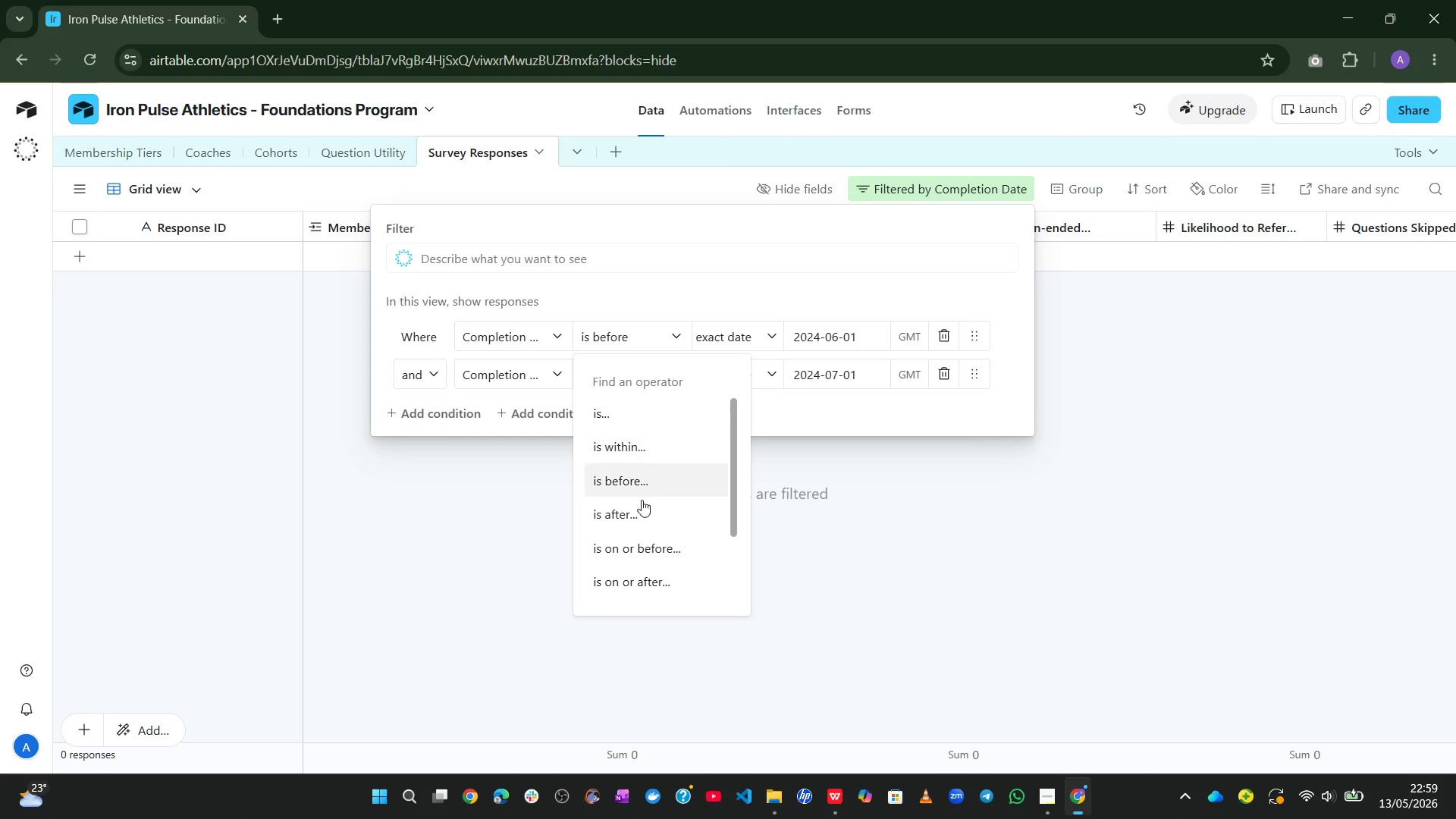 
left_click([631, 511])
 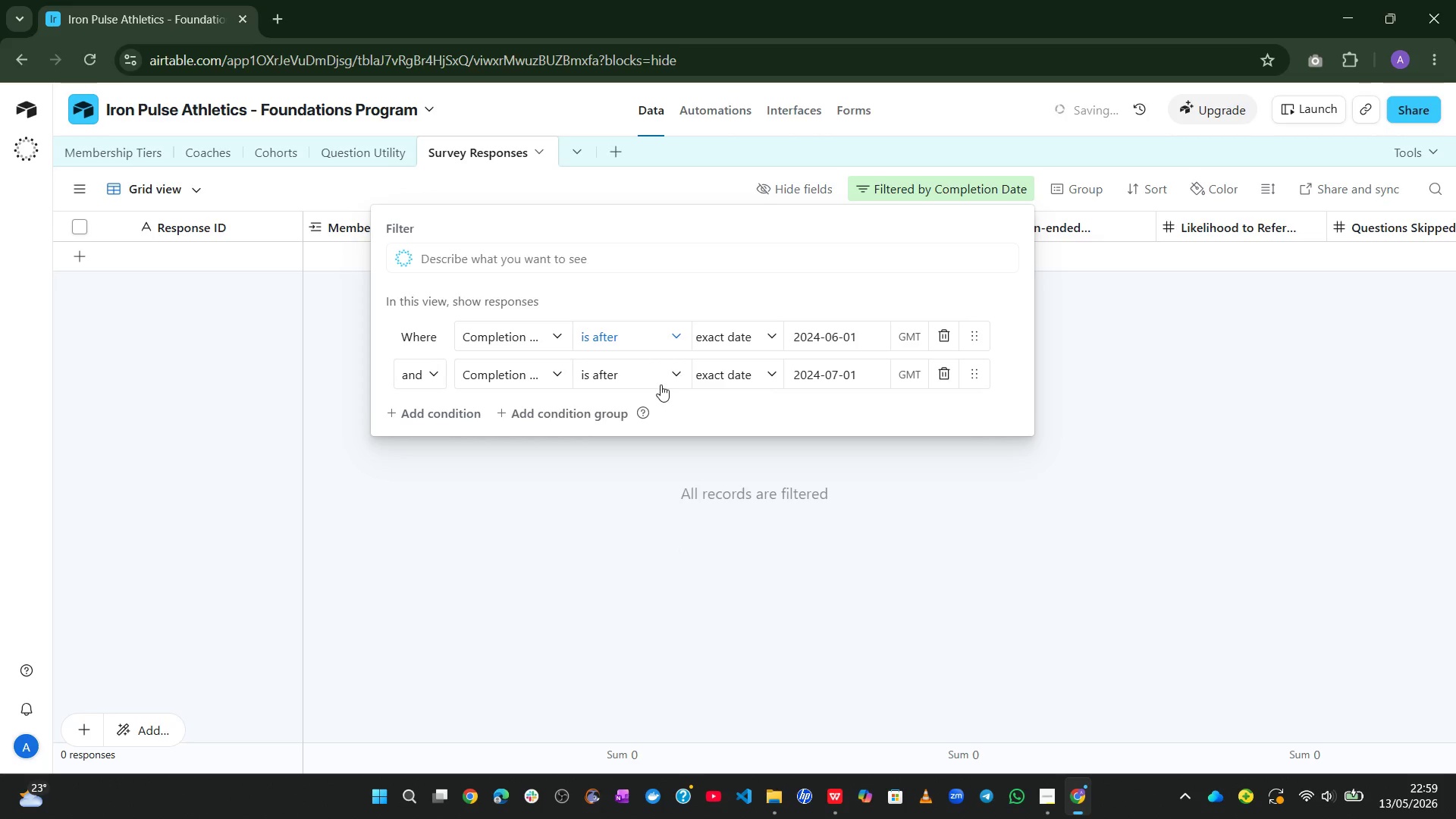 
left_click([661, 372])
 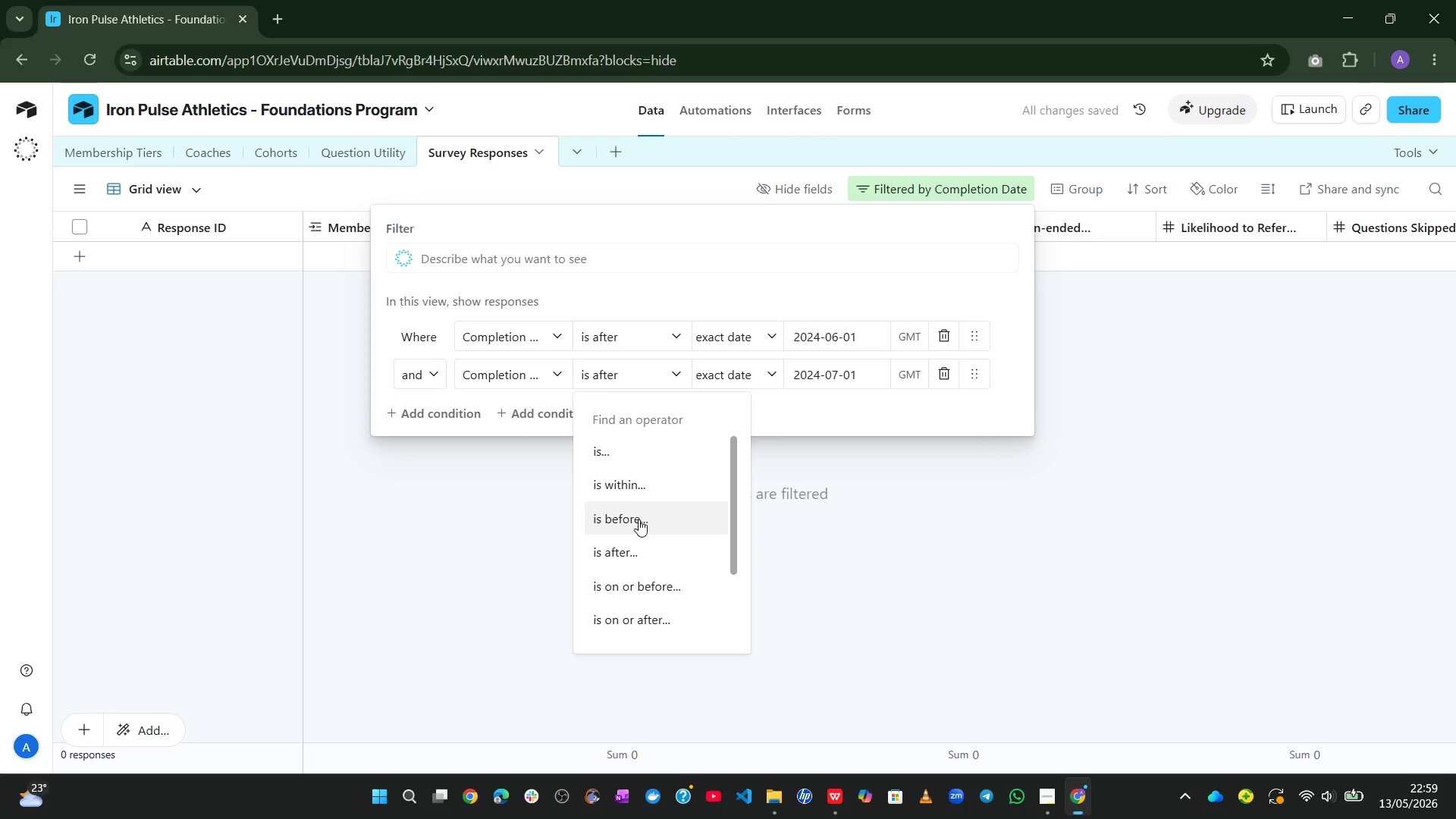 
left_click([638, 525])
 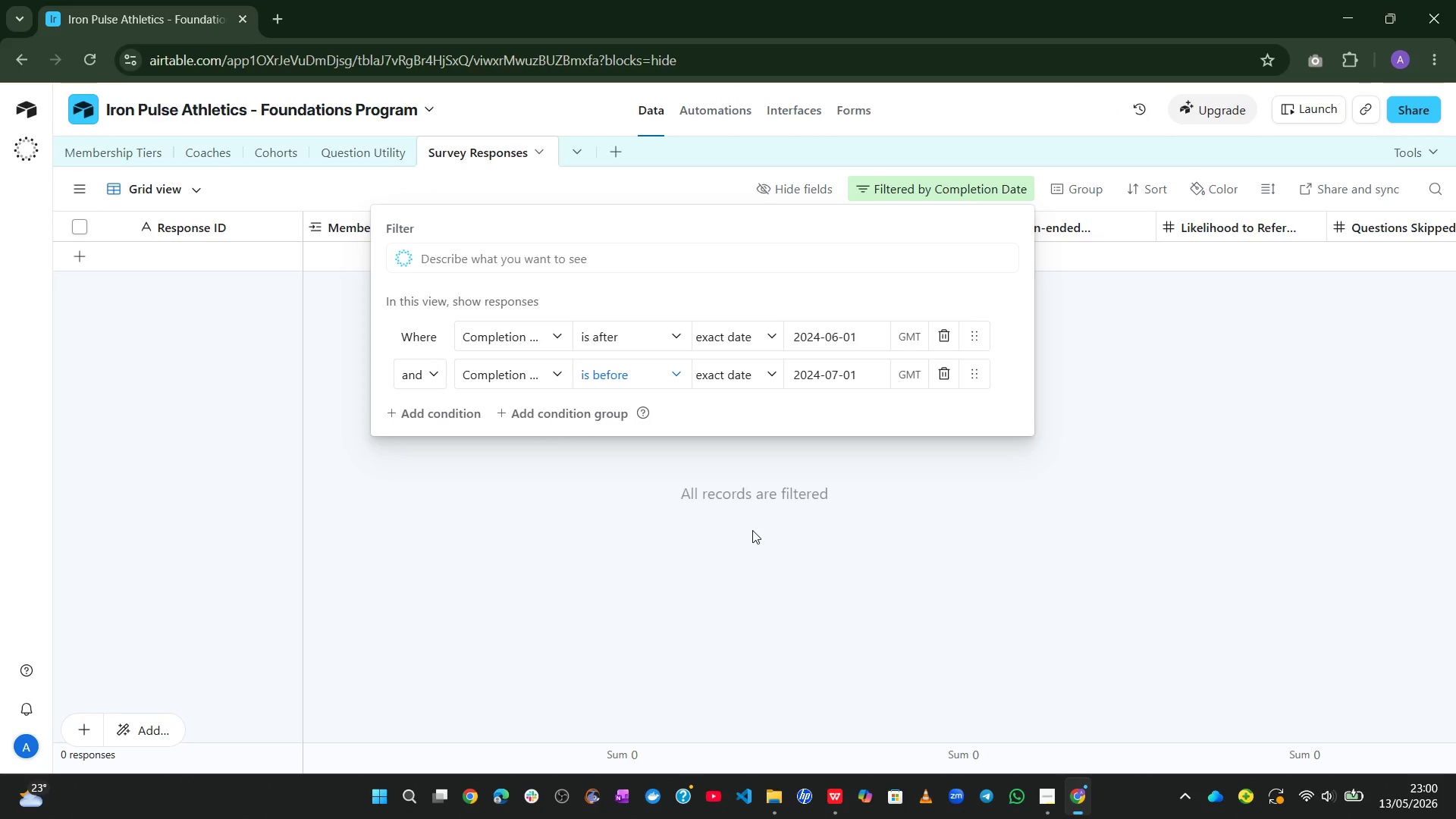 
wait(12.48)
 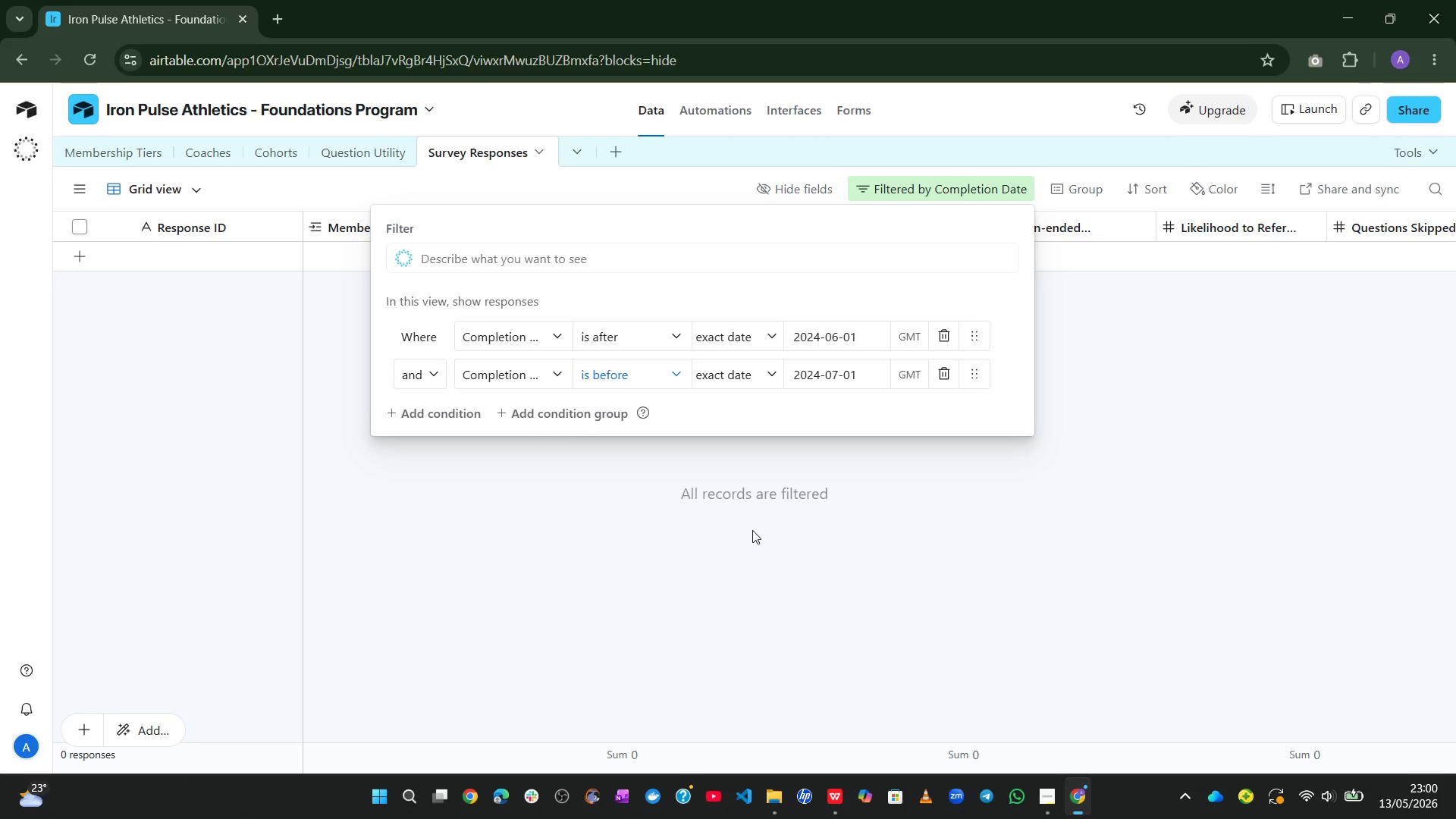 
left_click([839, 342])
 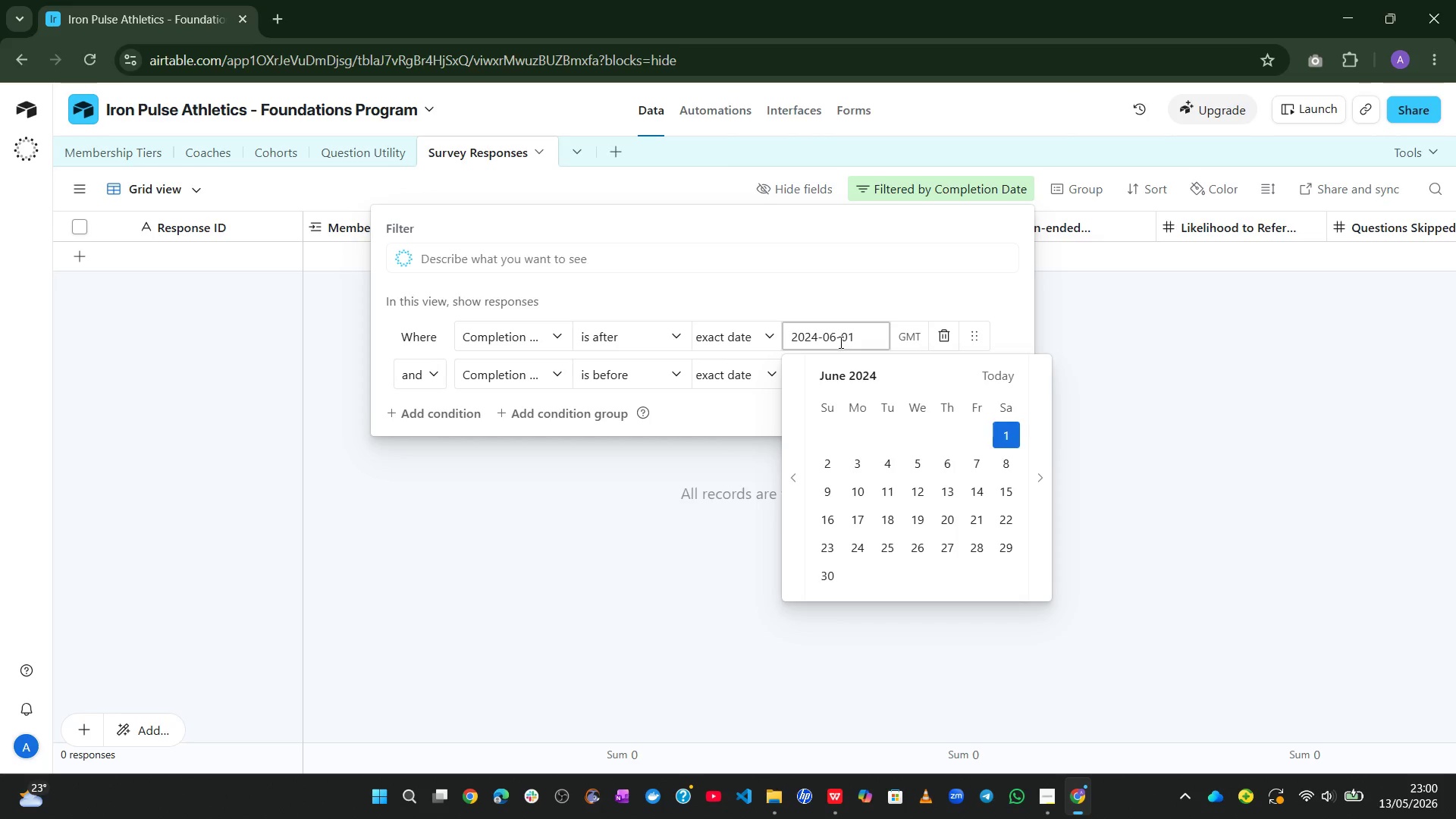 
key(Control+A)
 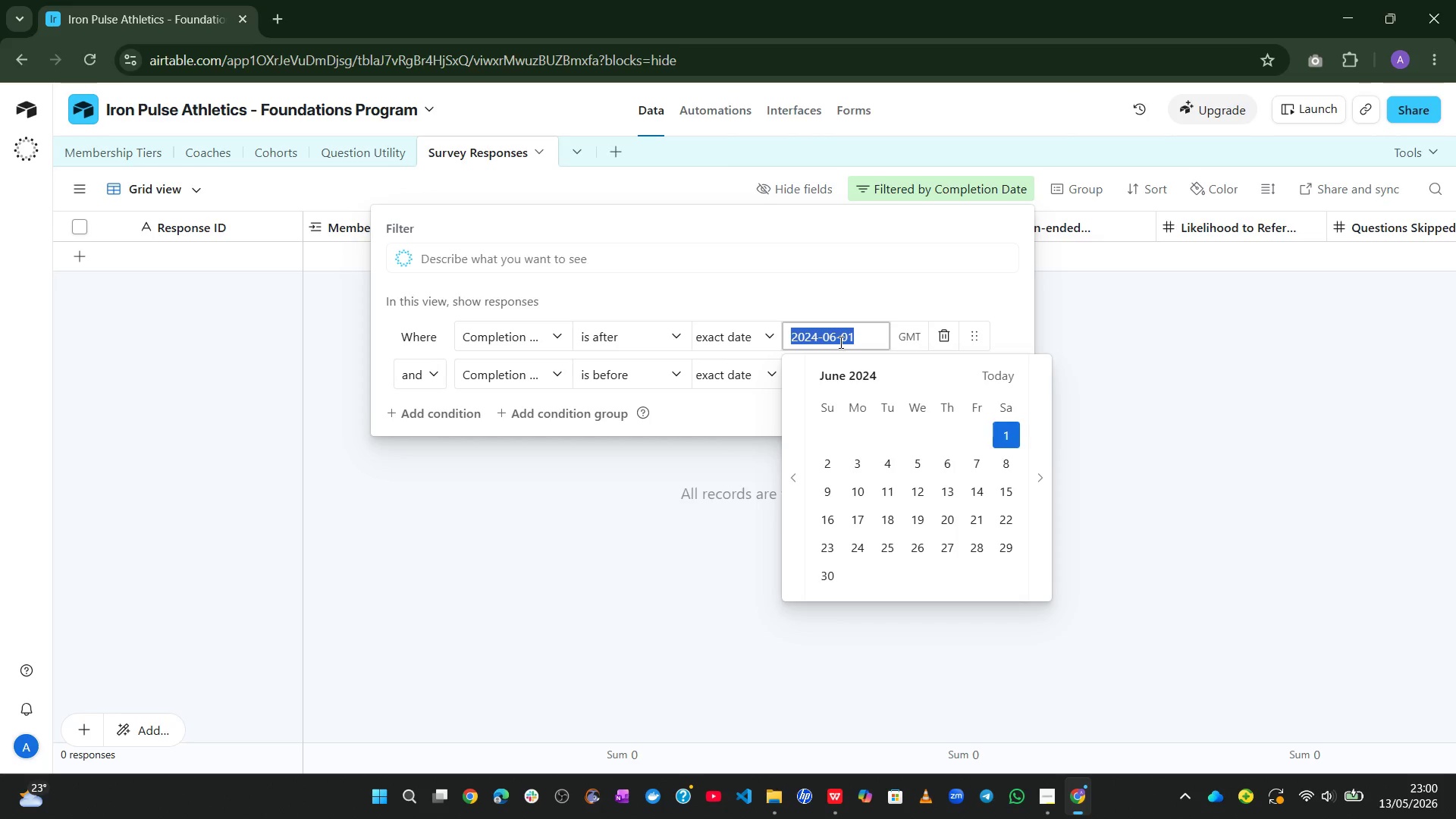 
key(Control+C)
 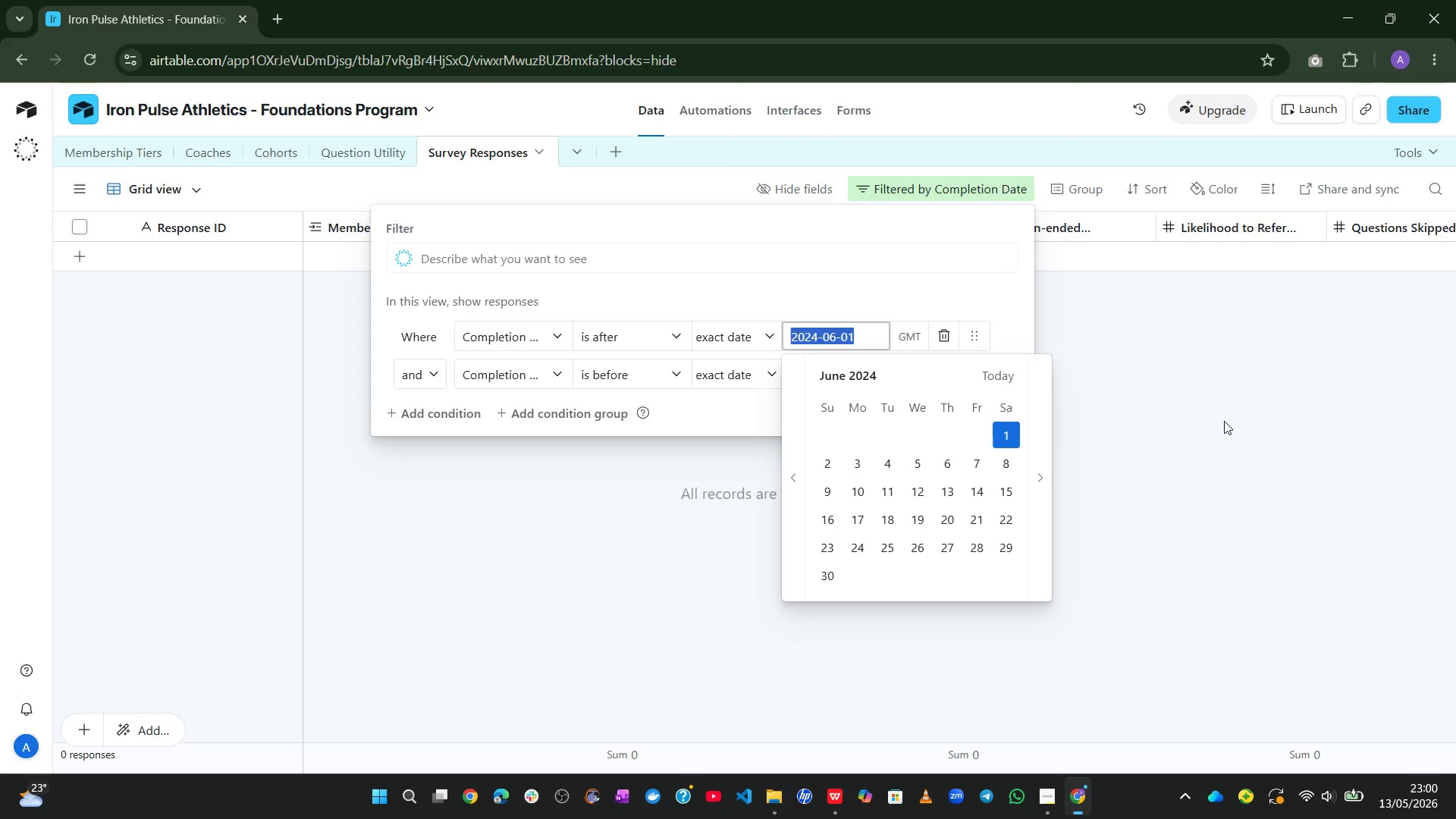 
left_click([1278, 403])
 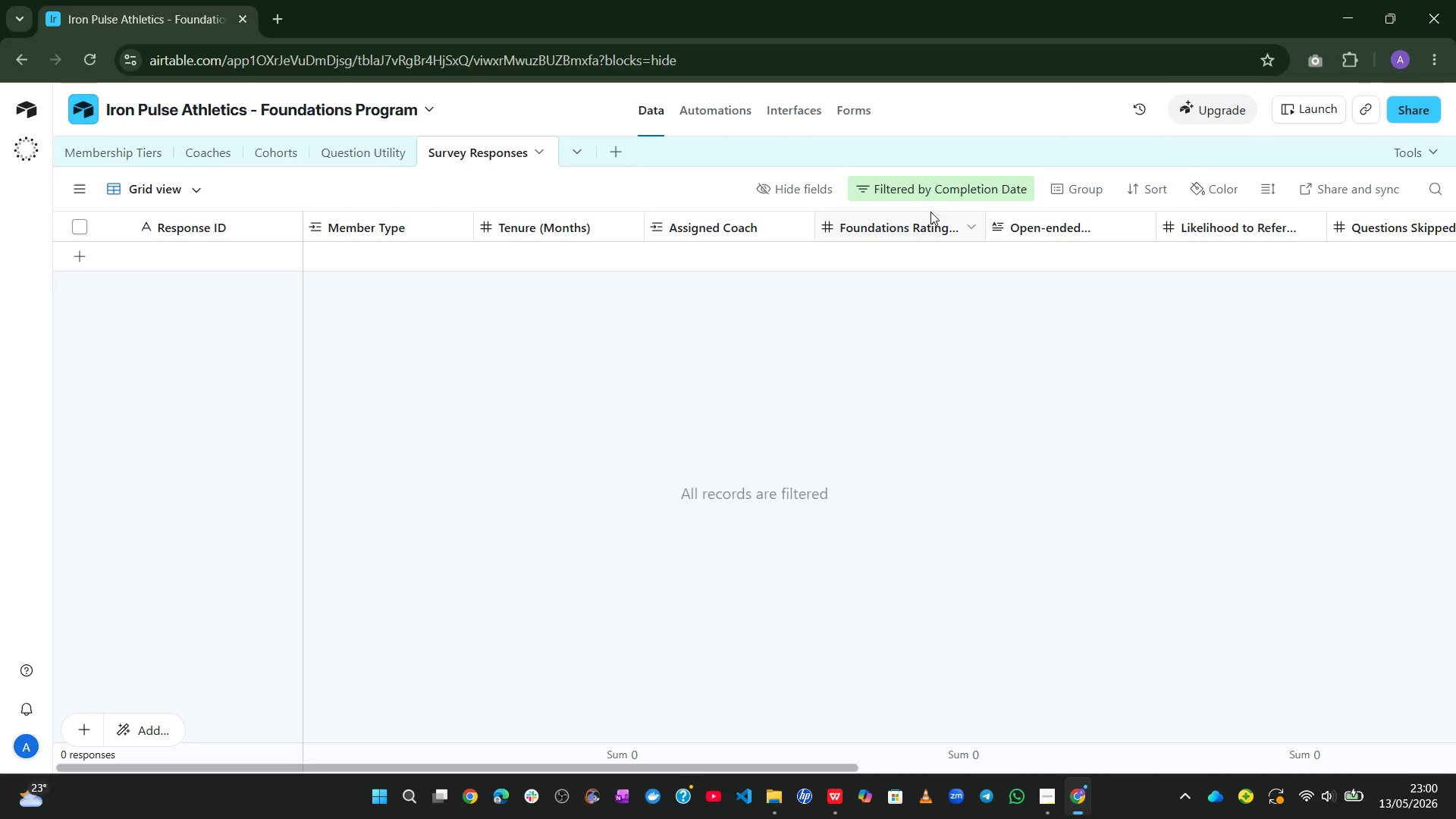 
left_click([914, 180])
 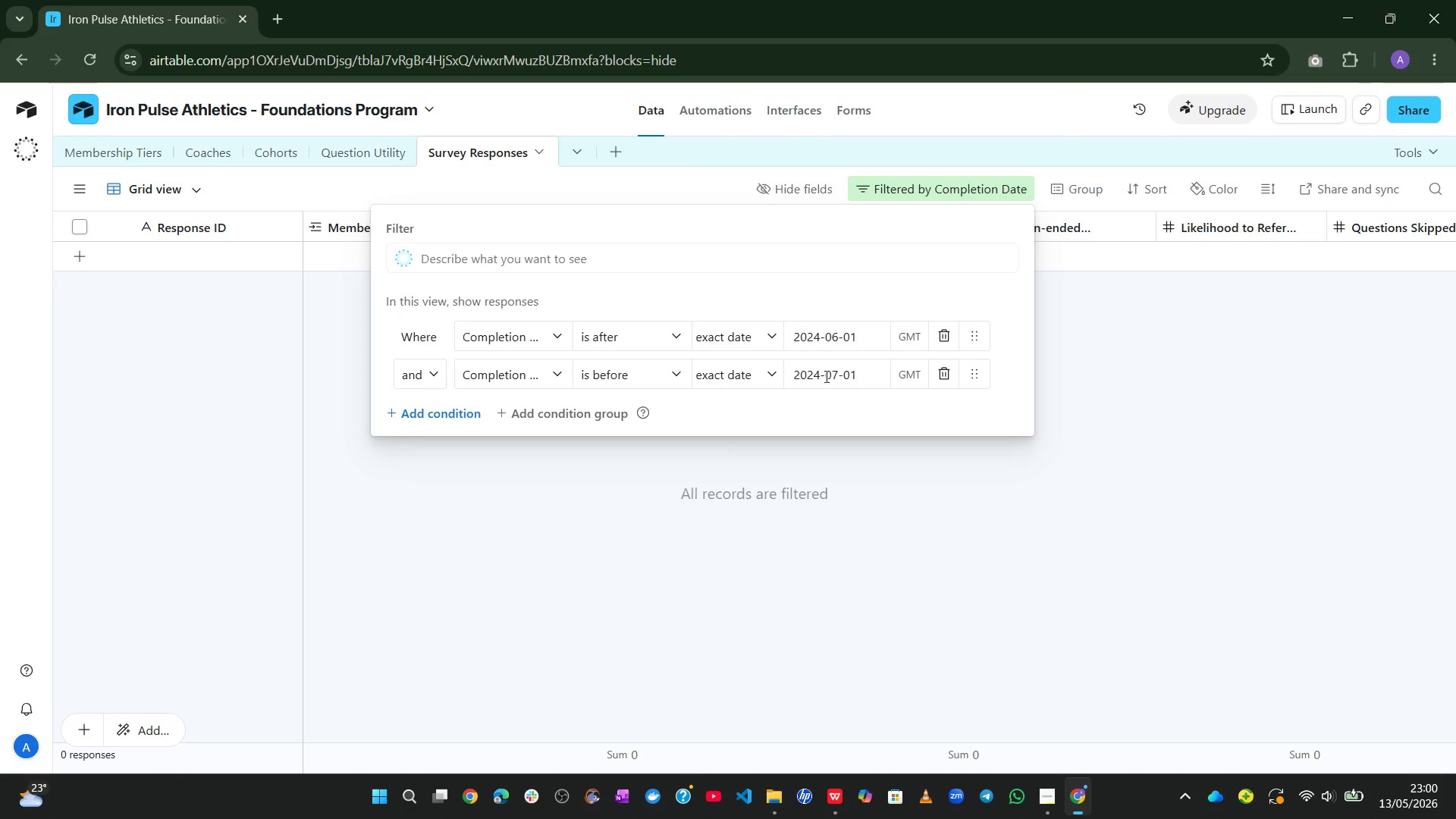 
left_click([810, 388])
 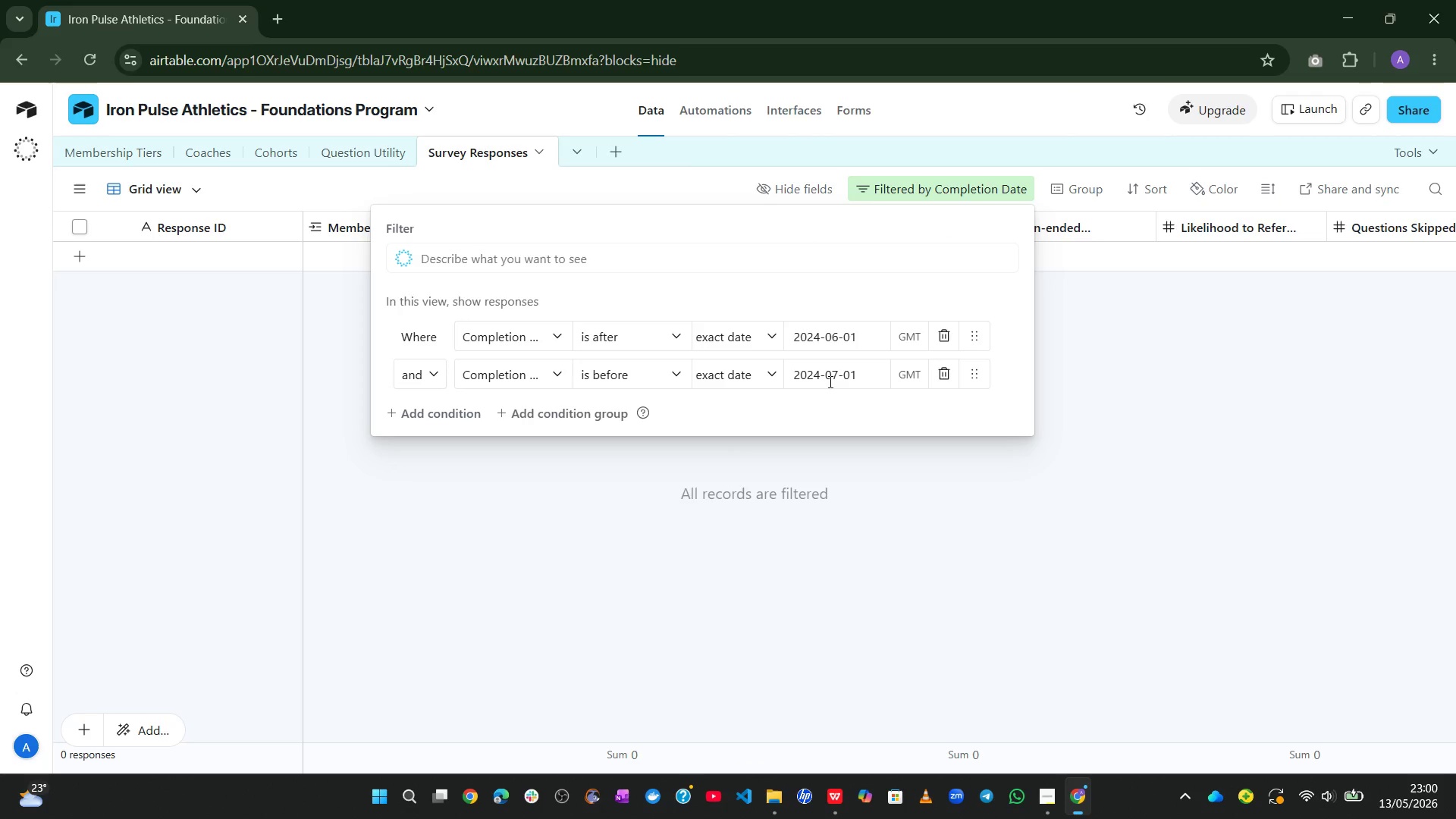 
left_click([830, 381])
 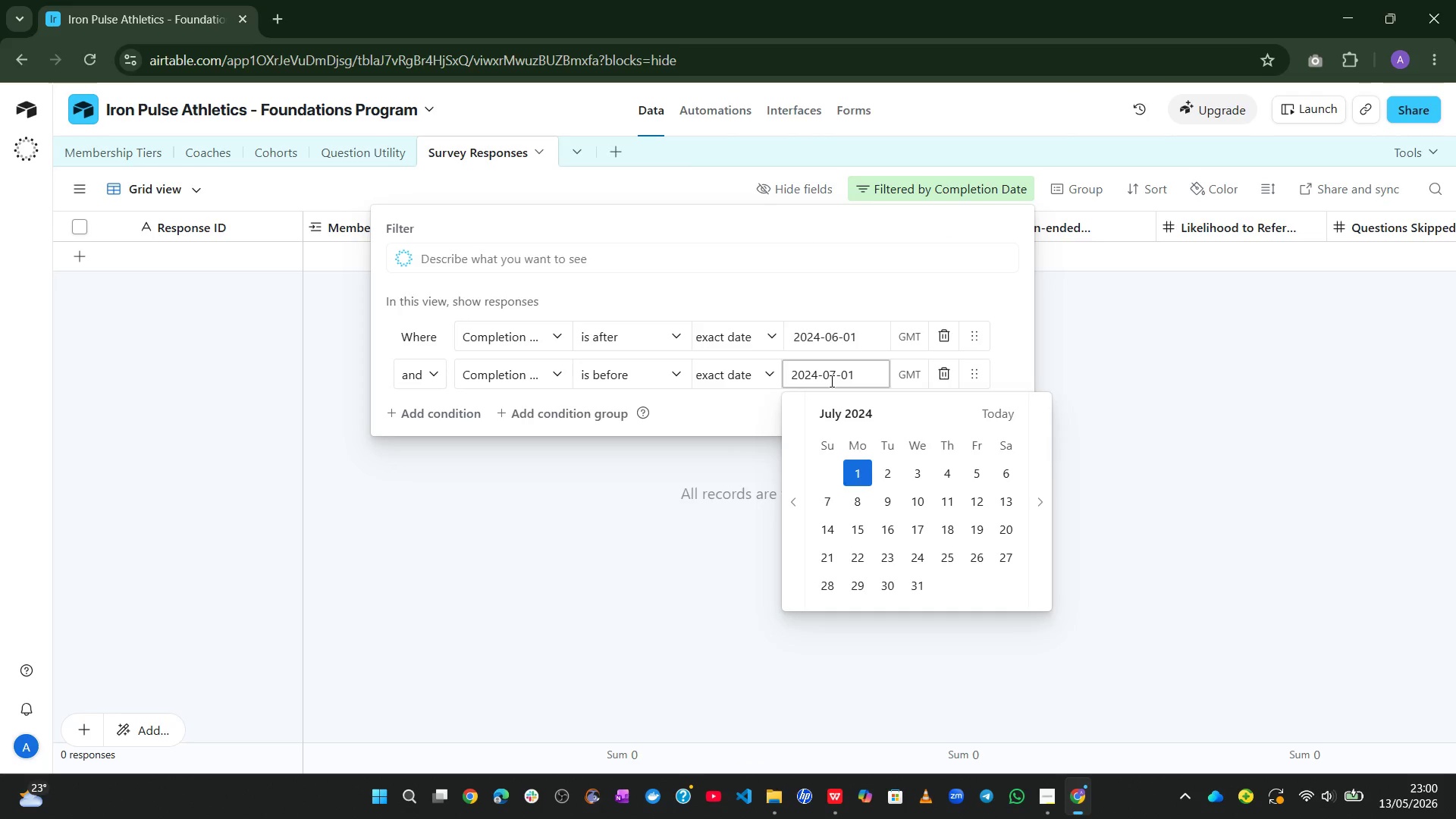 
key(Control+A)
 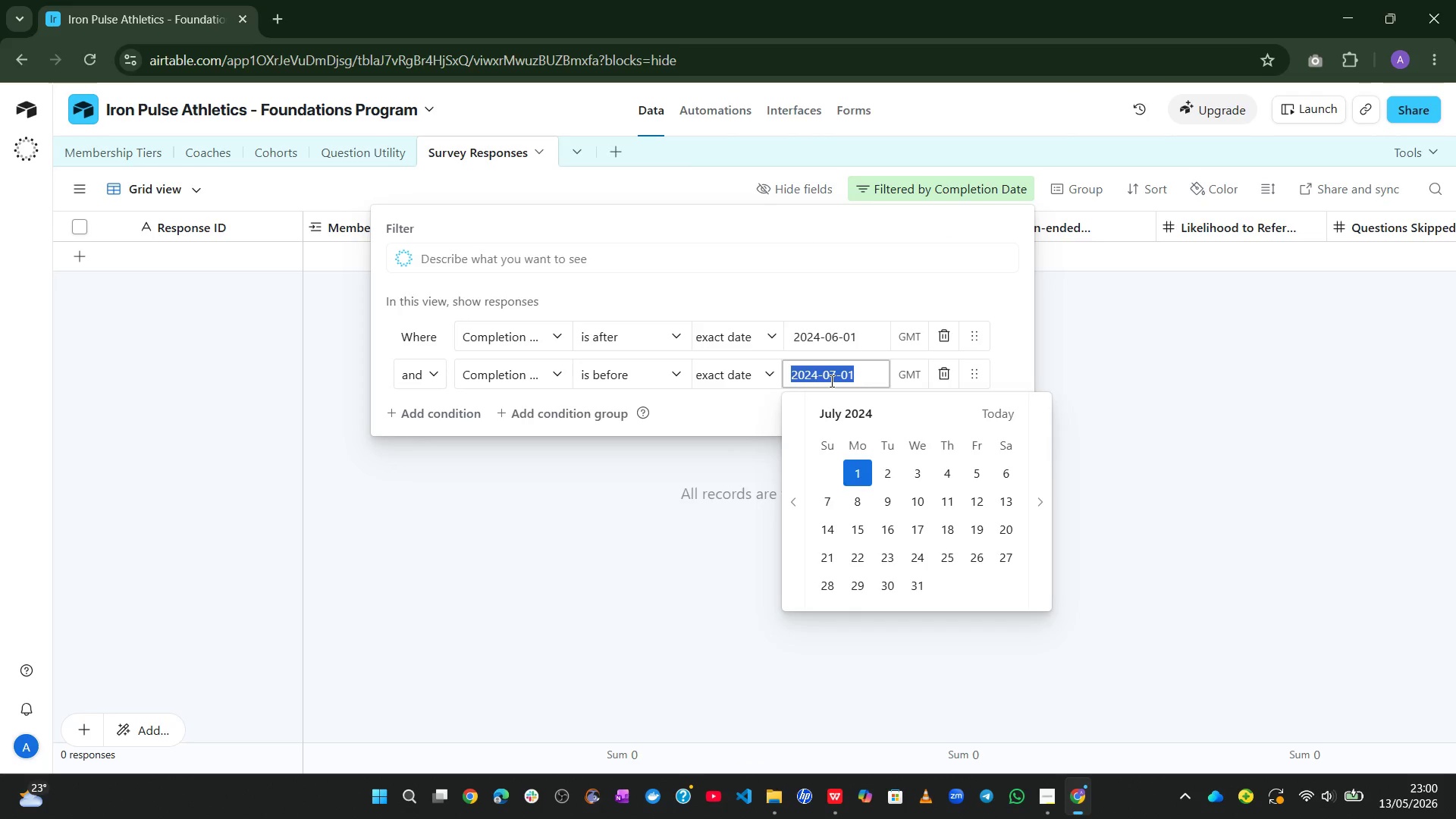 
key(Control+V)
 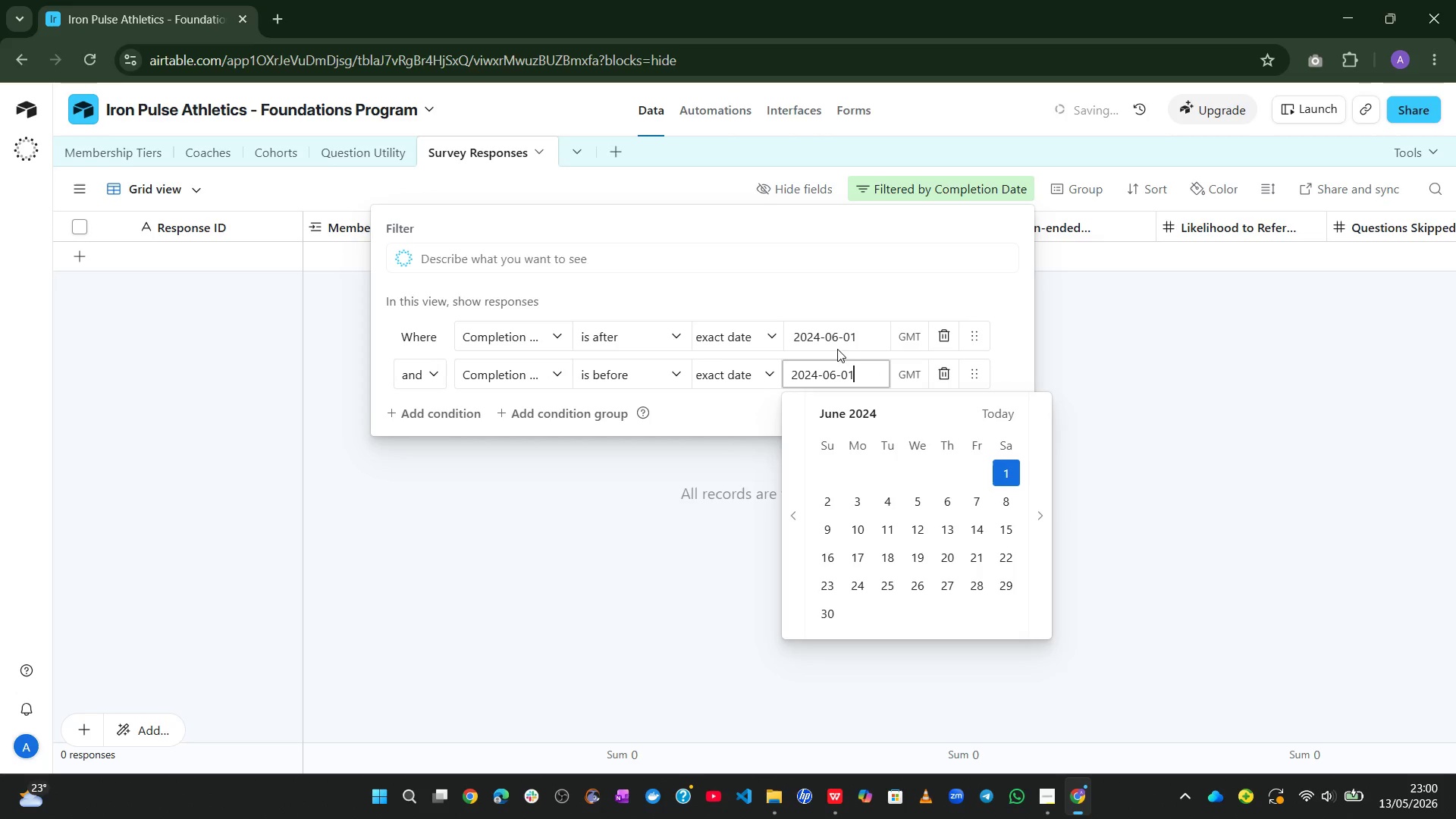 
left_click([841, 336])
 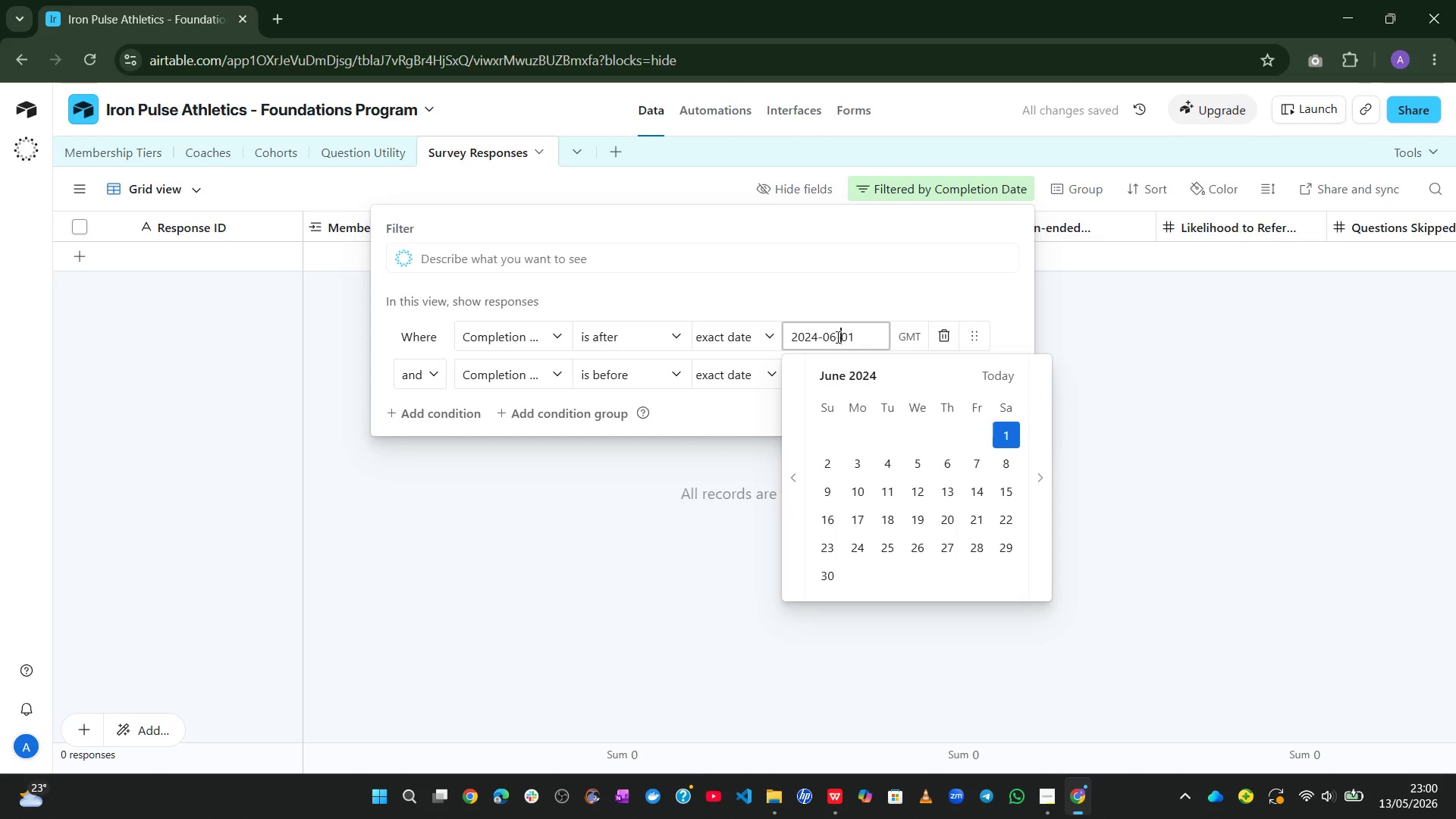 
left_click([836, 337])
 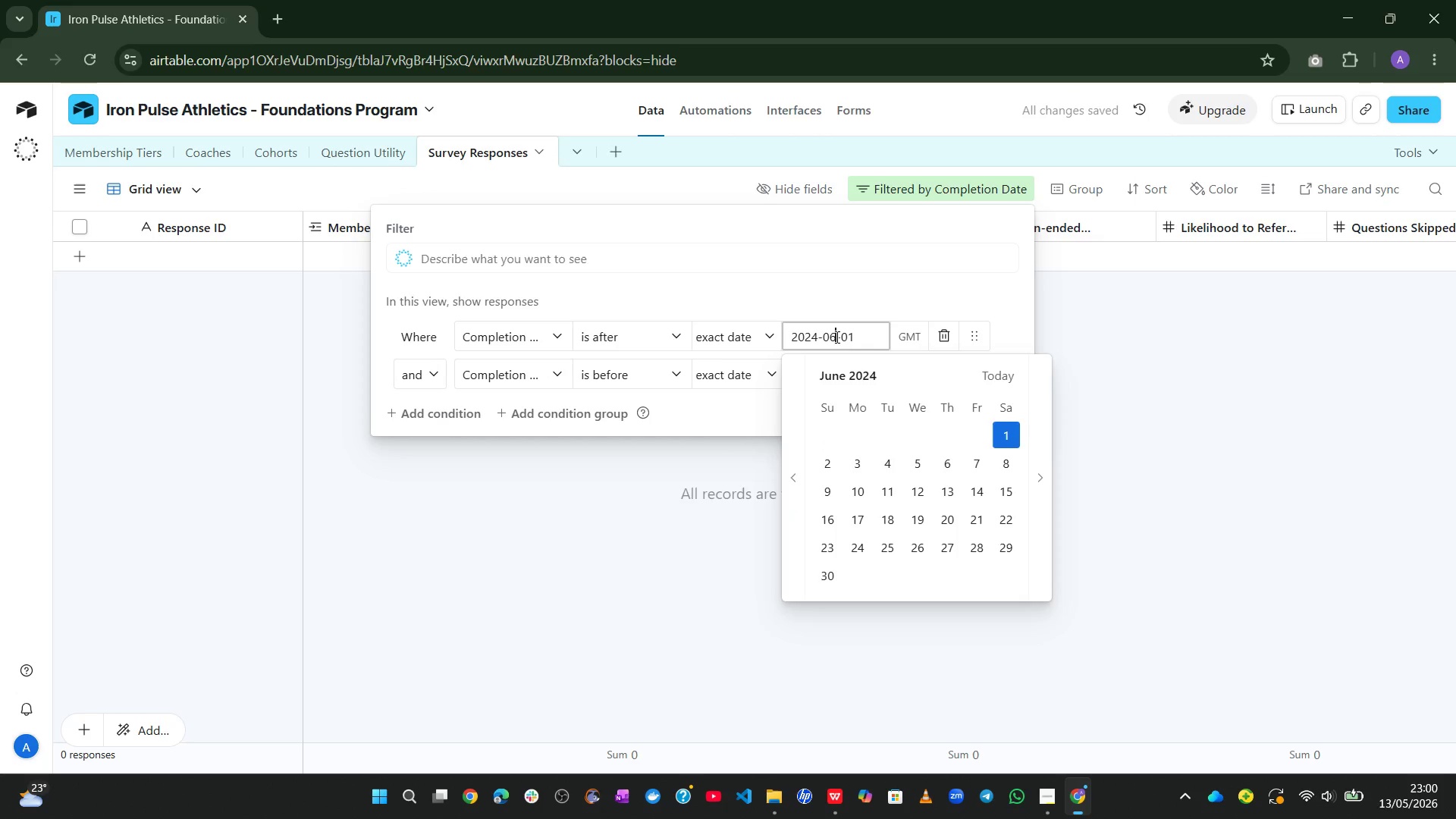 
key(Backspace)
 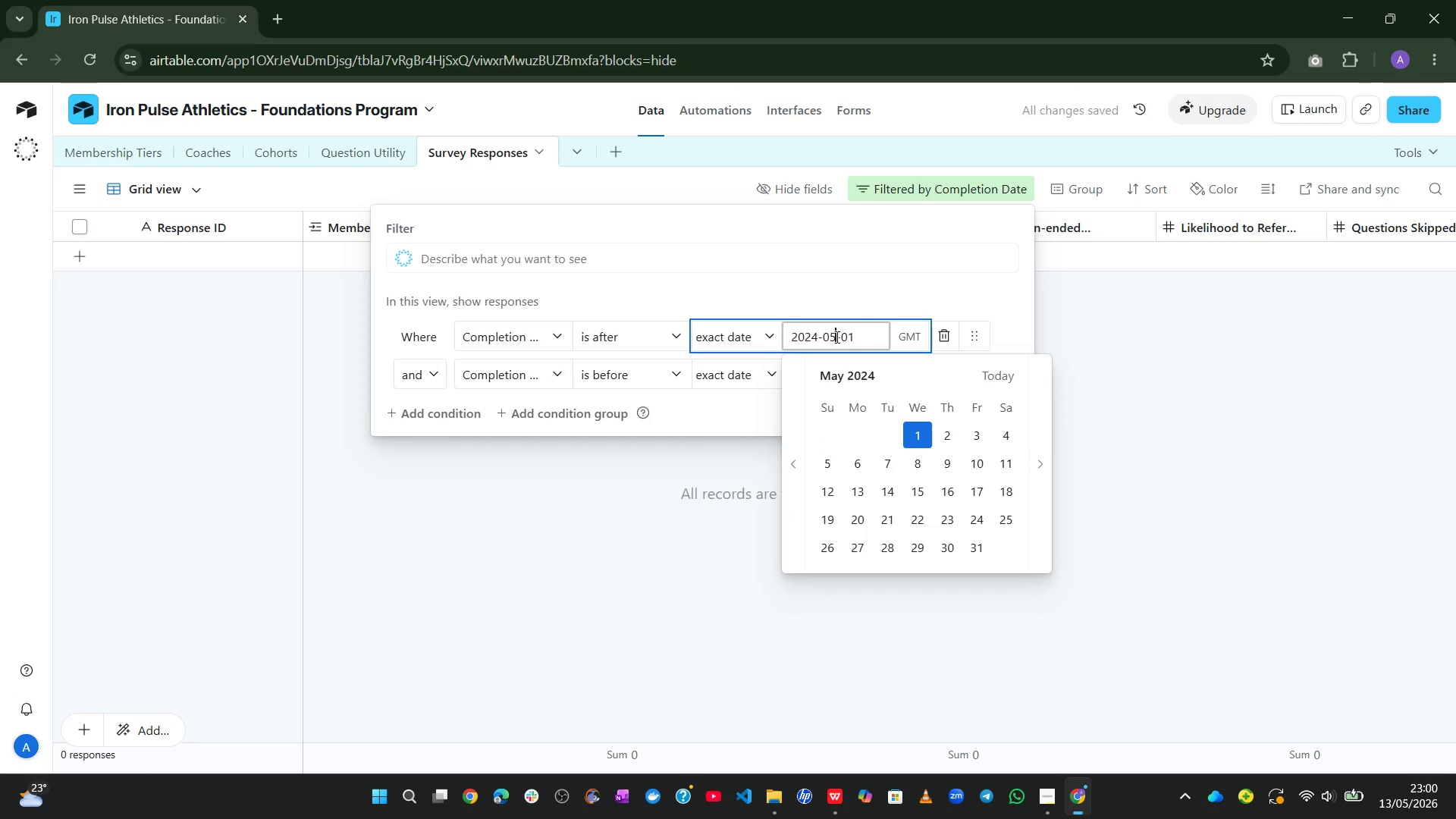 
key(Numpad5)
 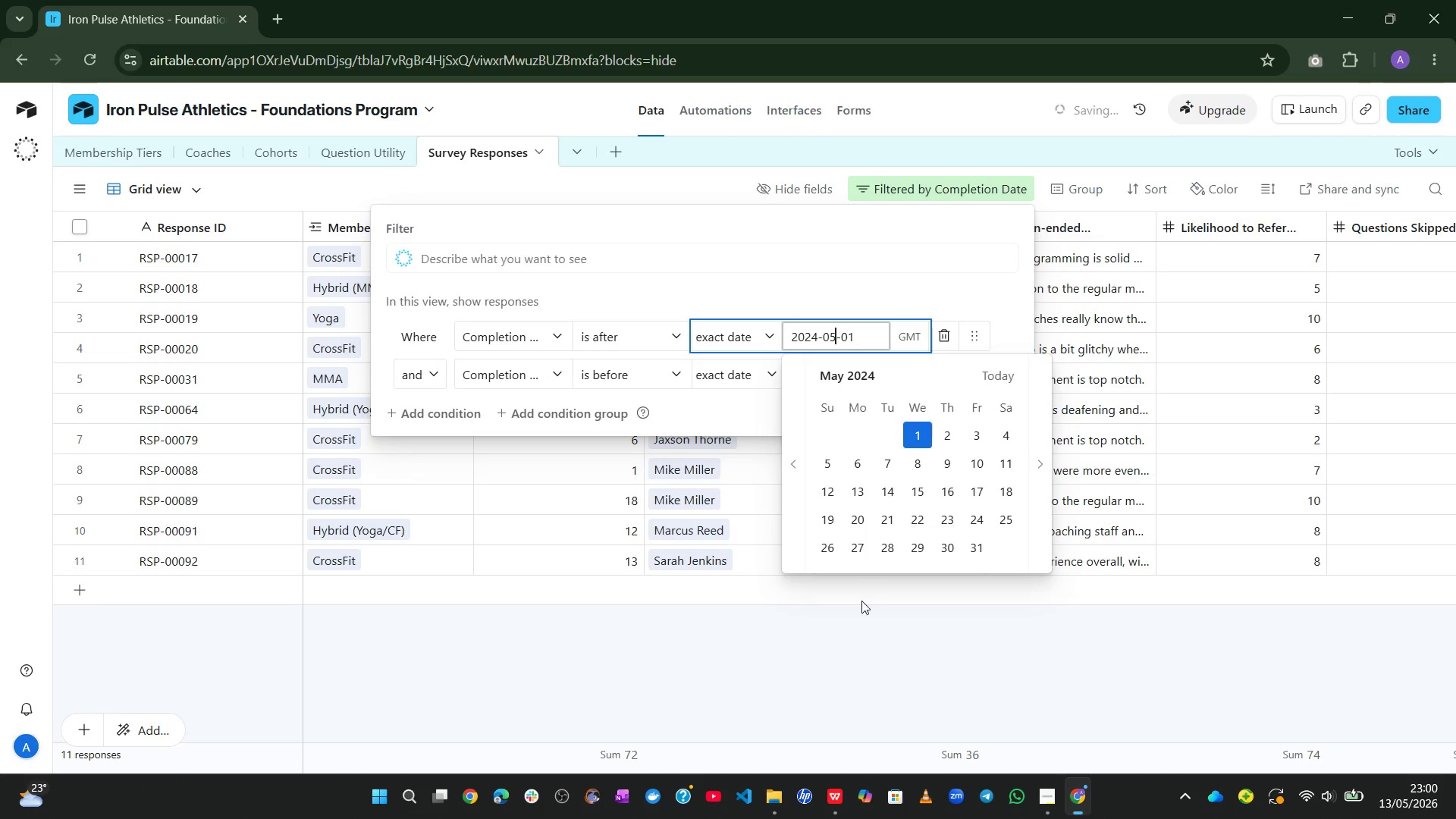 
left_click([813, 651])
 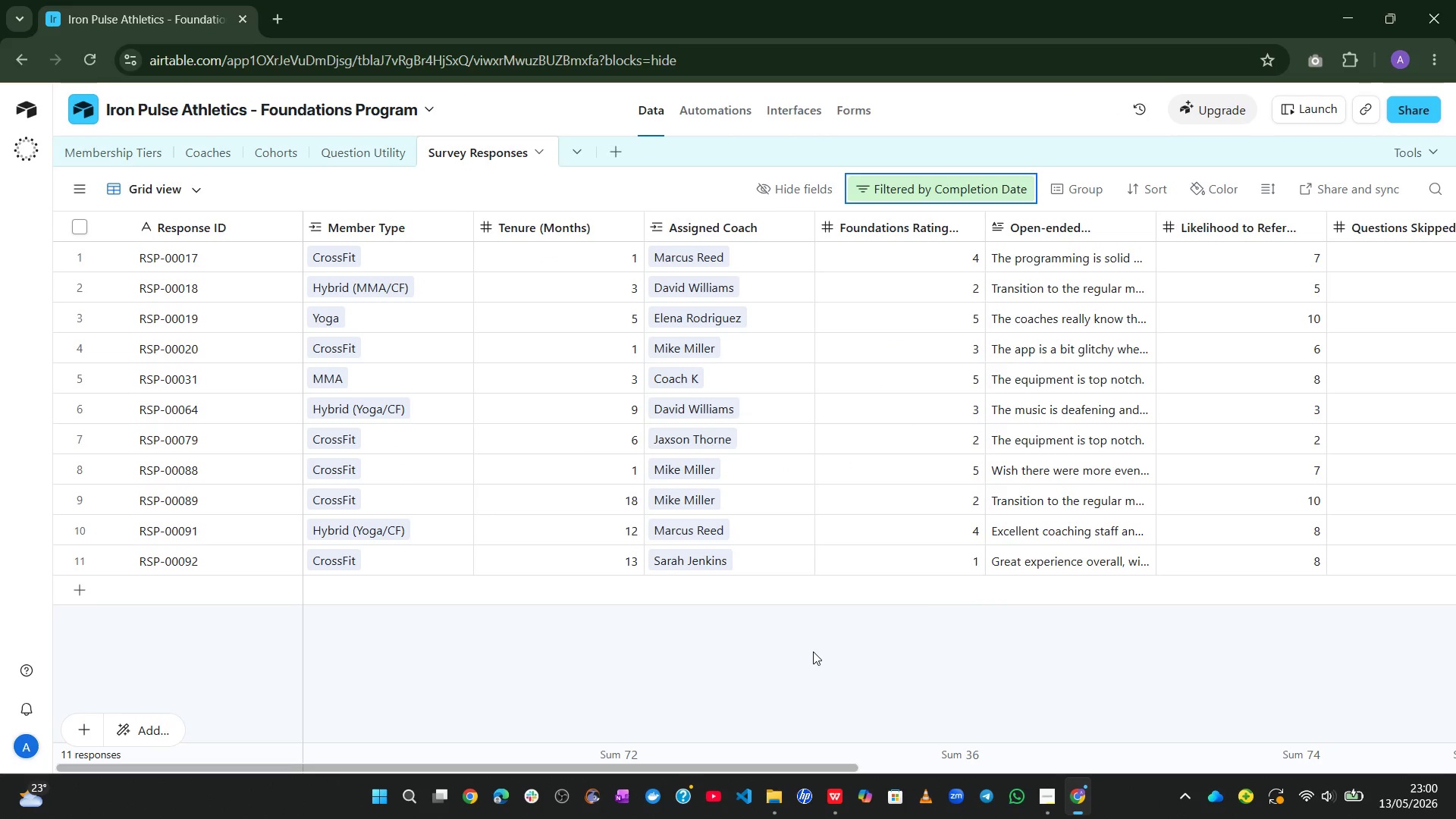 
wait(34.53)
 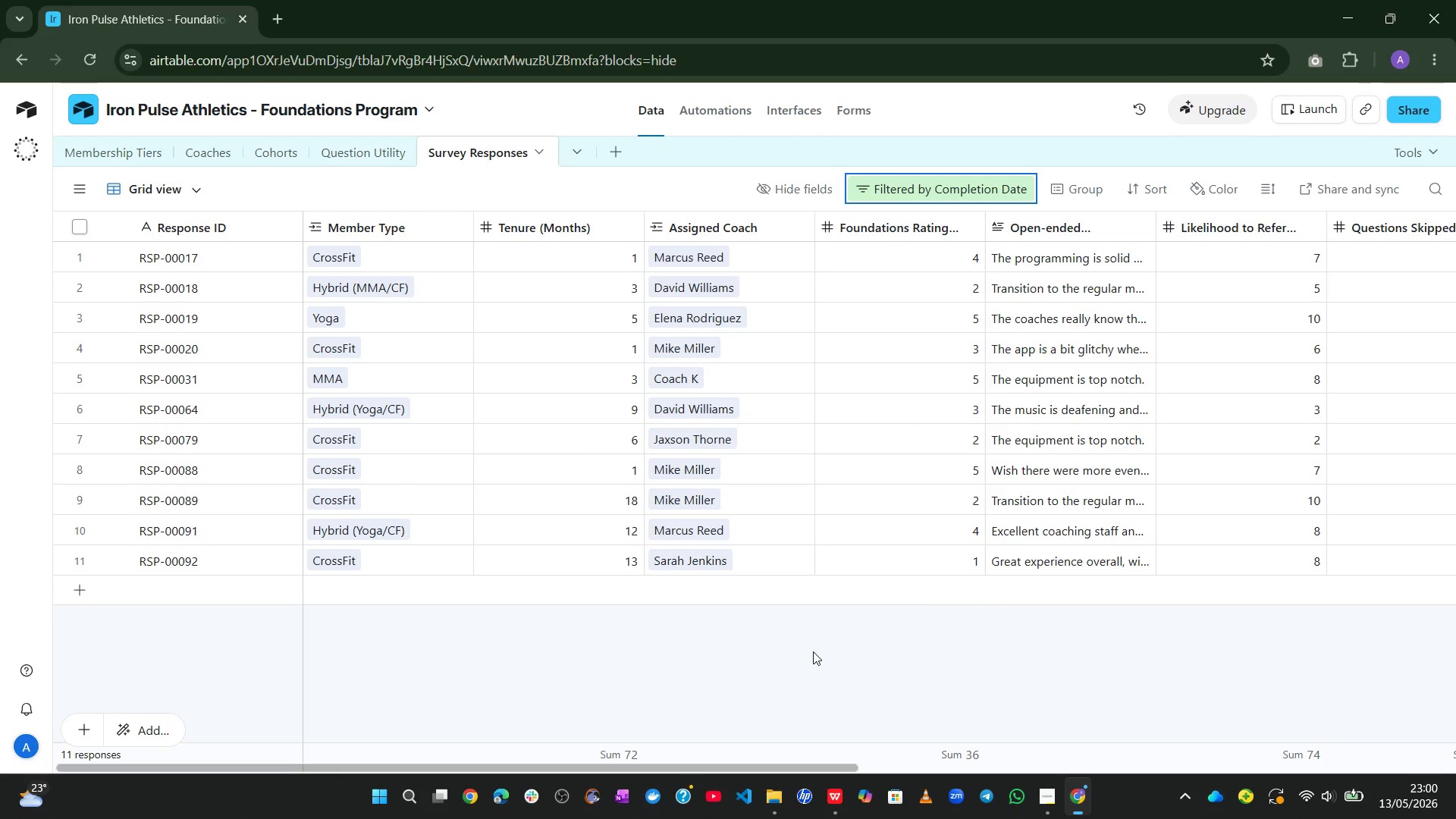 
left_click([921, 191])
 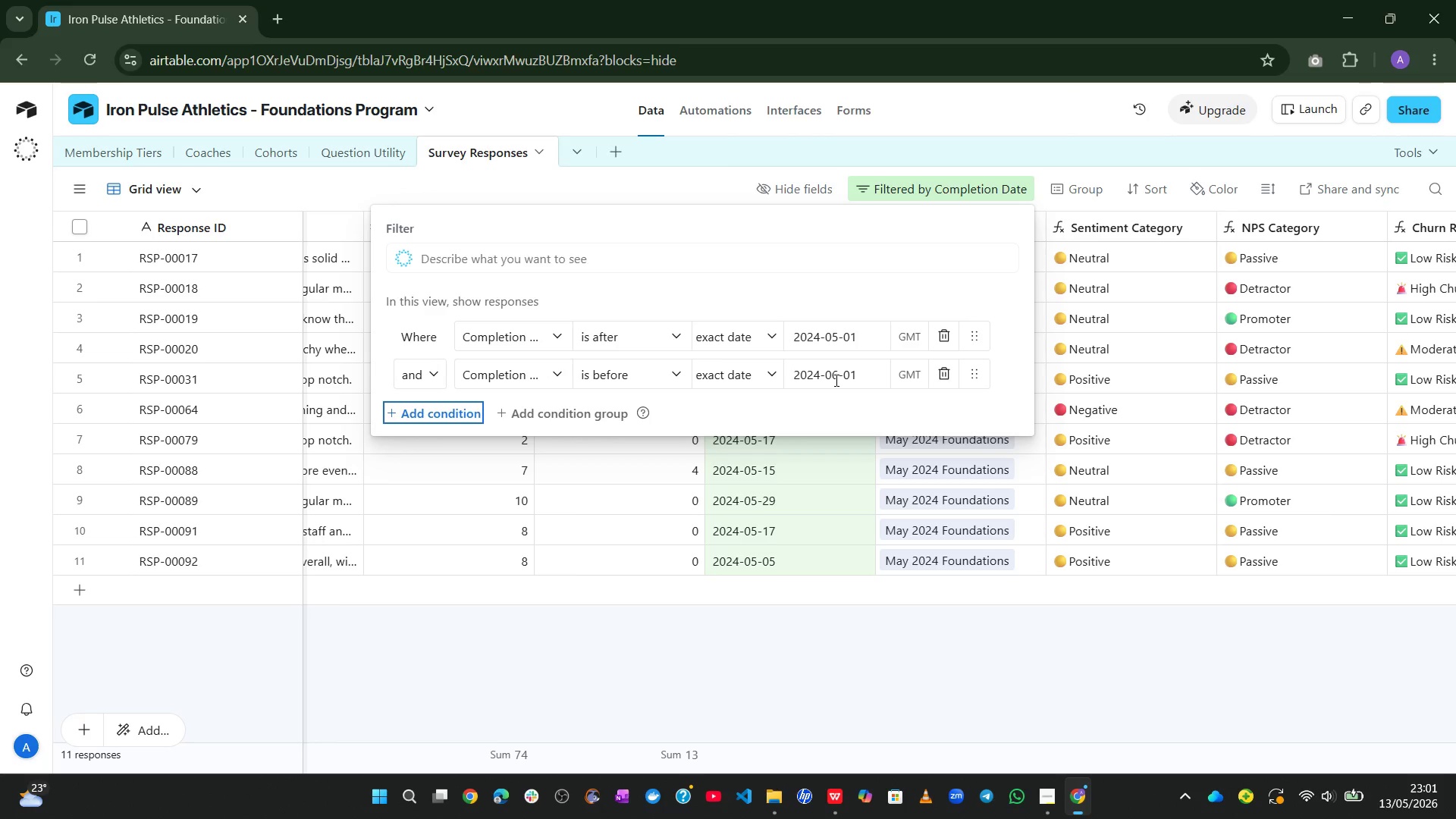 
wait(50.14)
 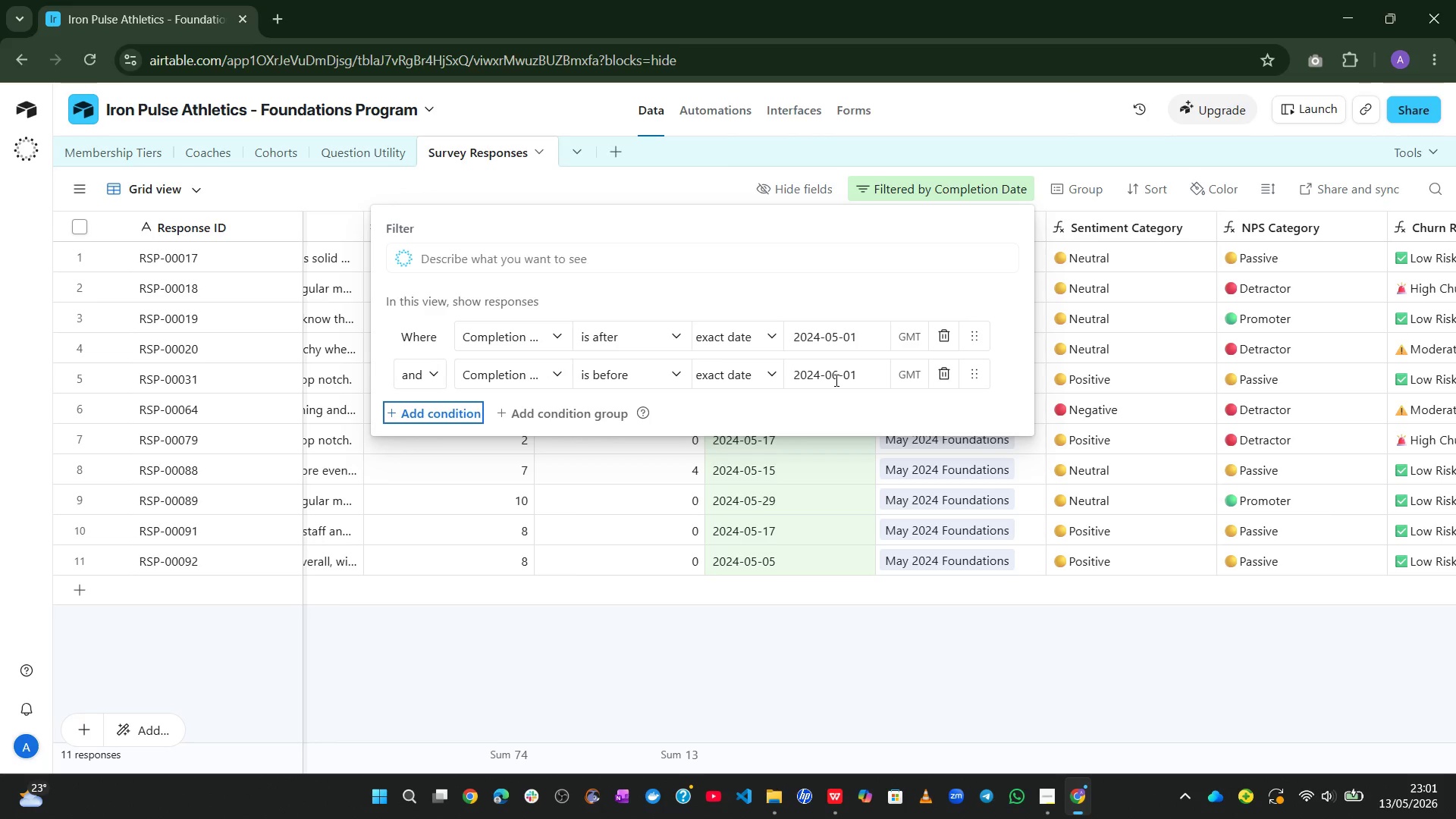 
left_click([845, 375])
 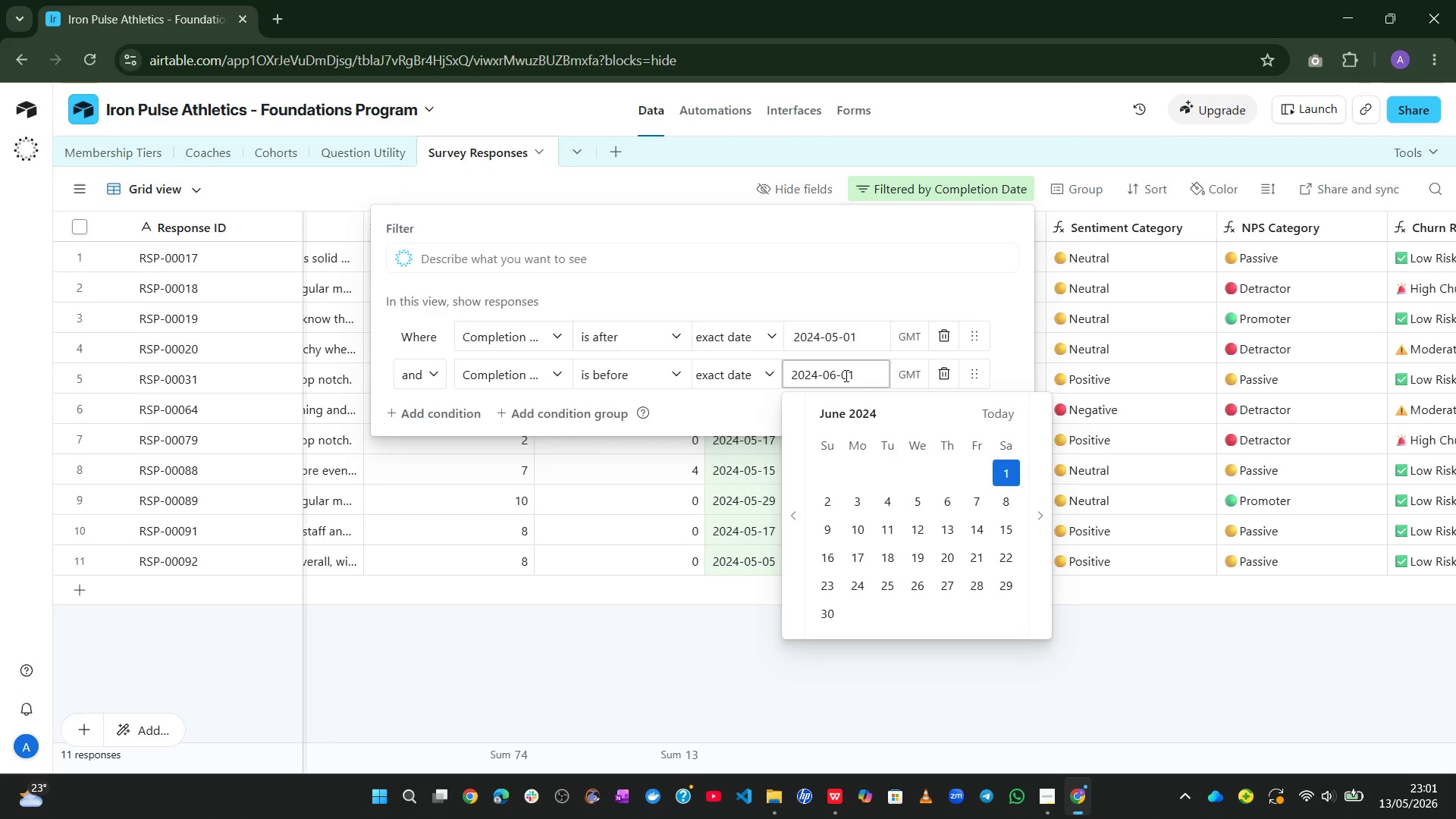 
key(Control+A)
 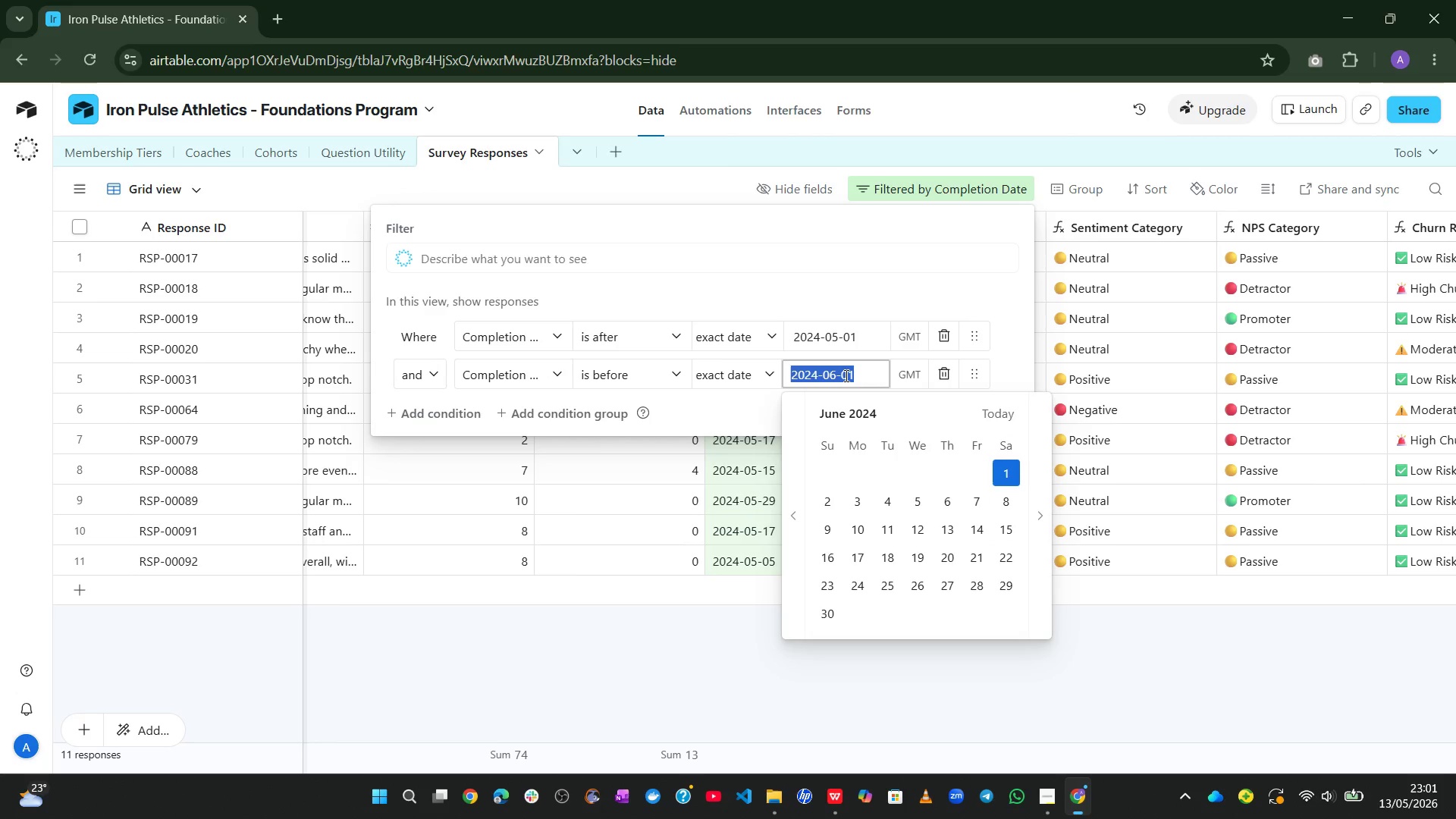 
key(Control+C)
 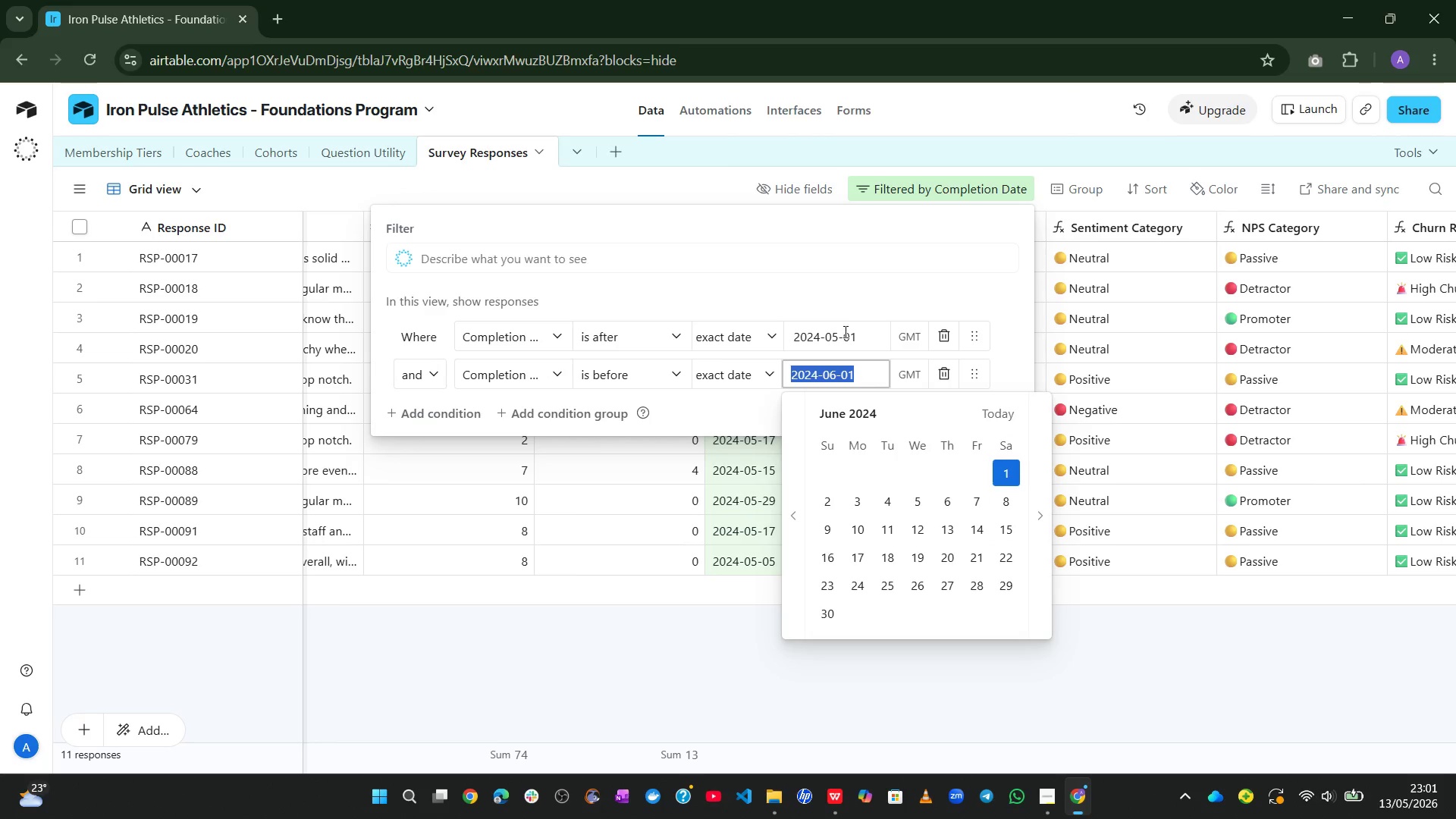 
left_click([844, 328])
 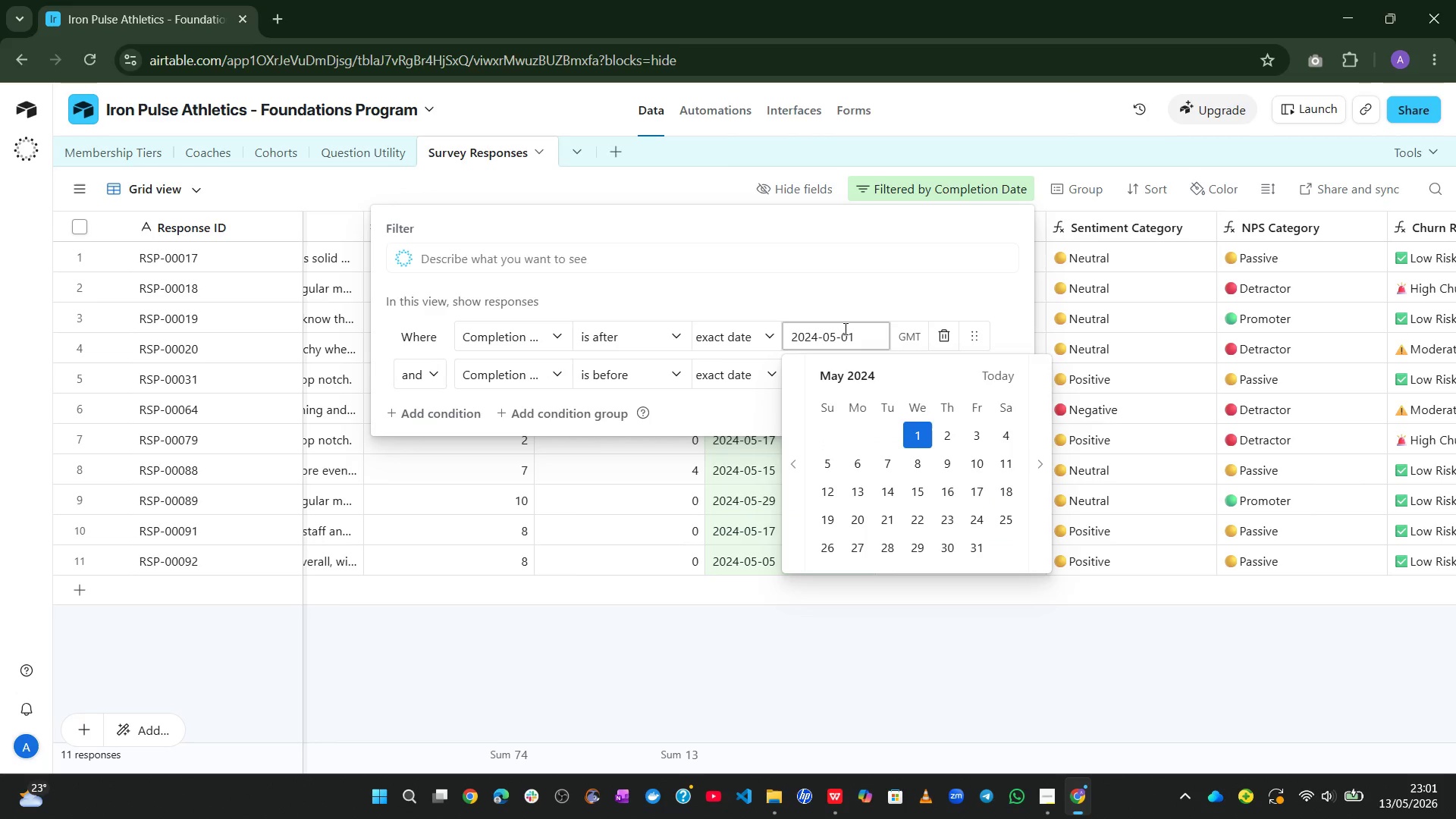 
key(Control+A)
 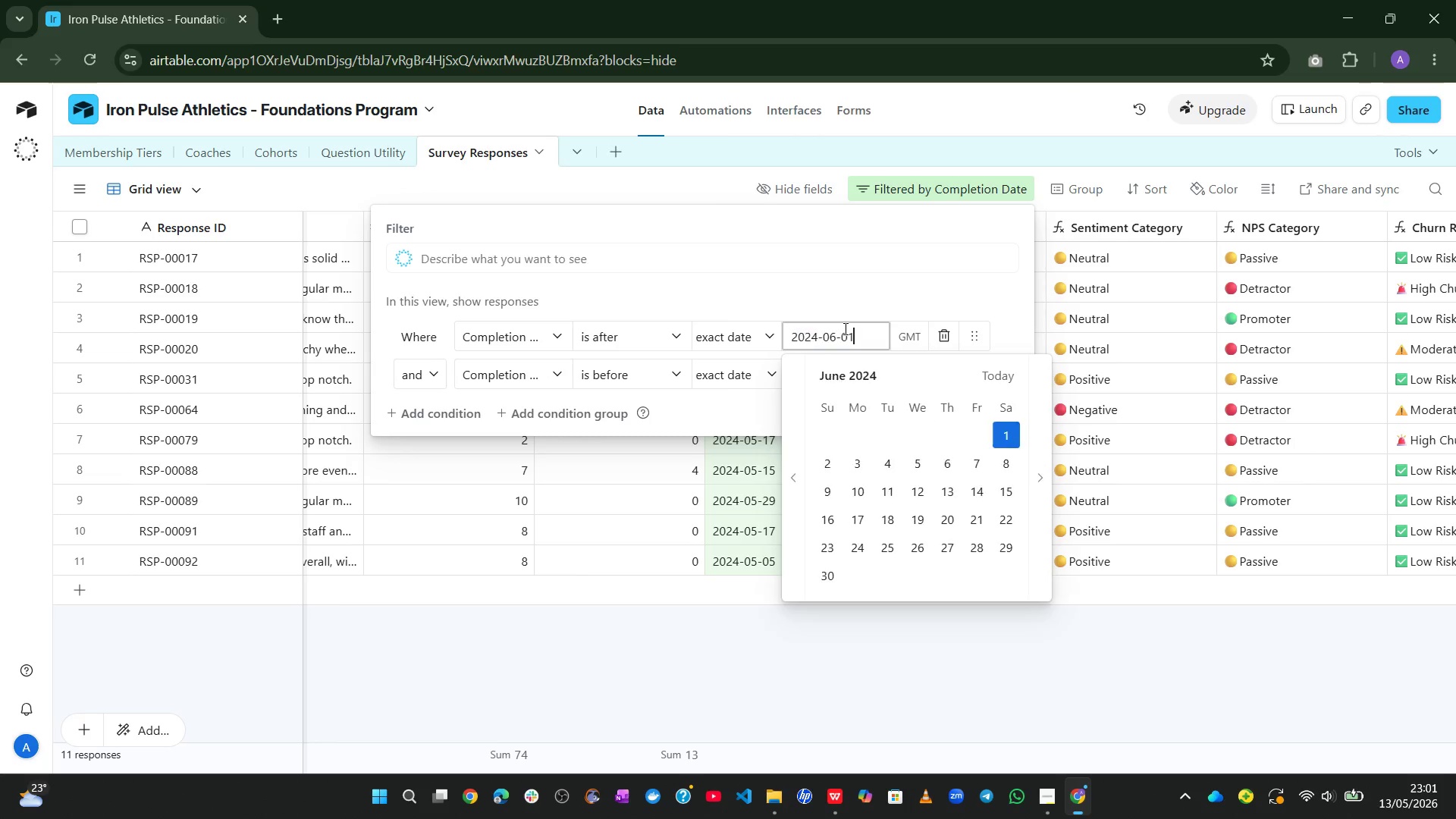 
key(Control+V)
 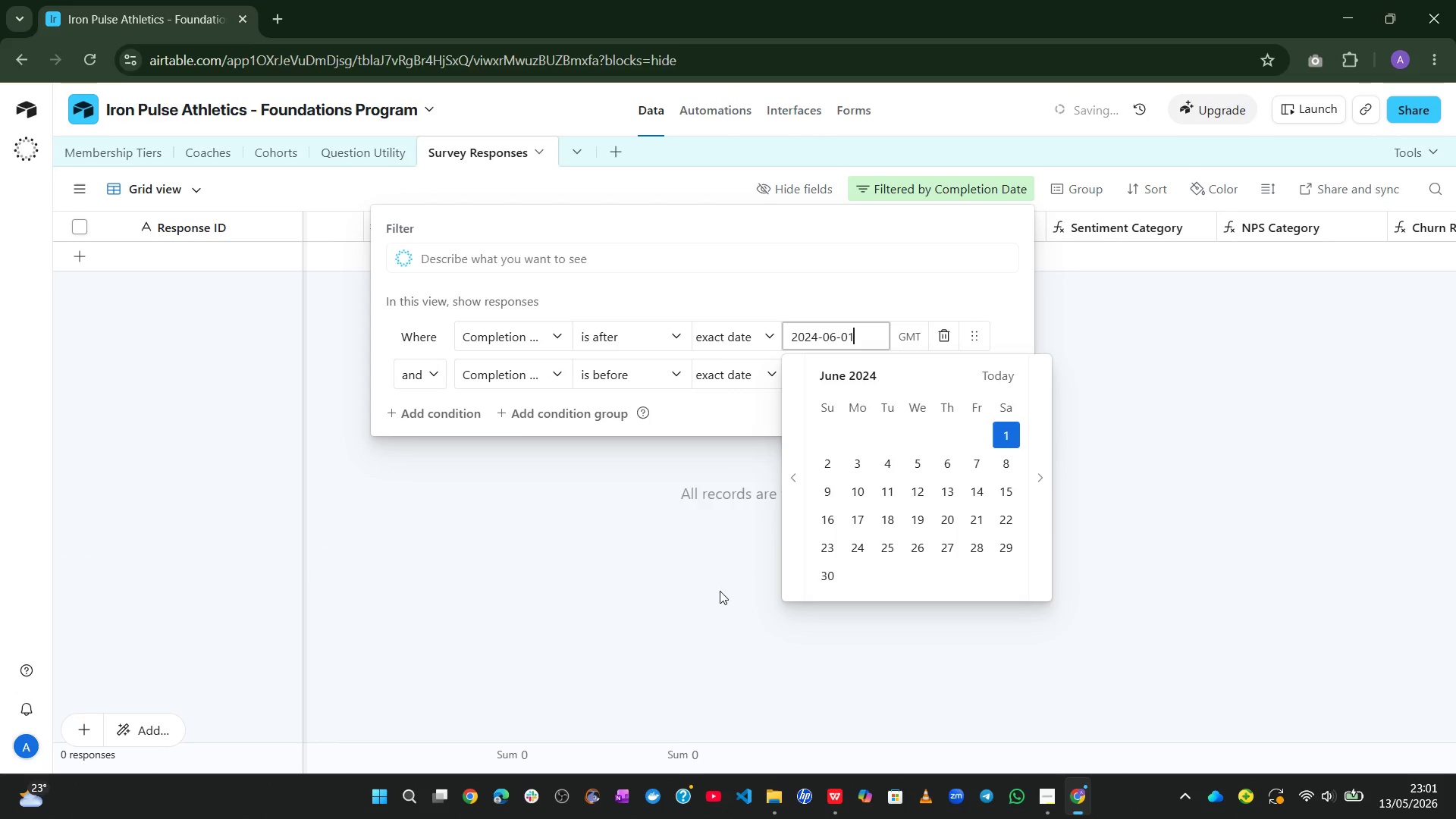 
left_click_drag(start_coordinate=[682, 611], to_coordinate=[911, 185])
 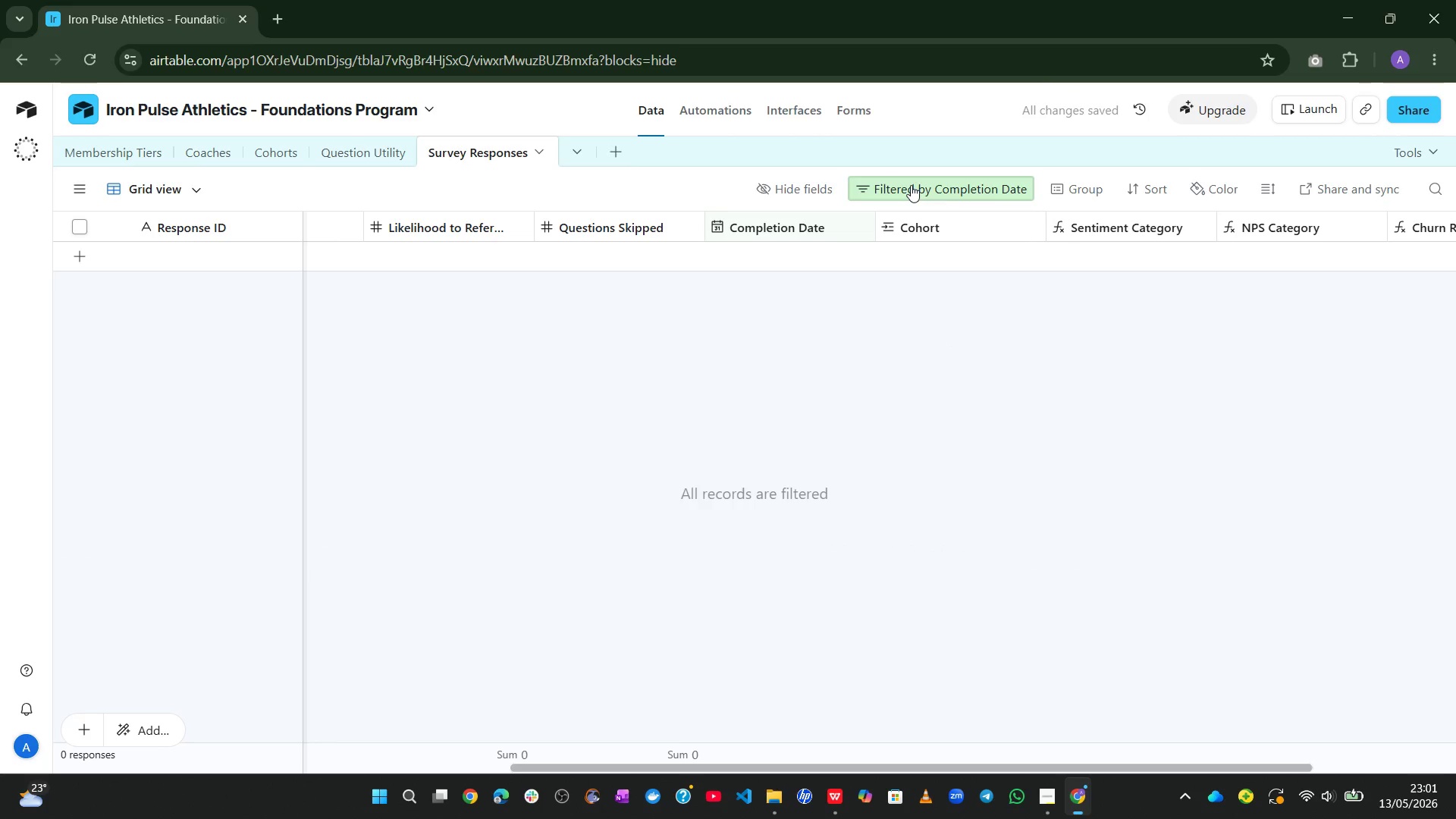 
left_click([911, 185])
 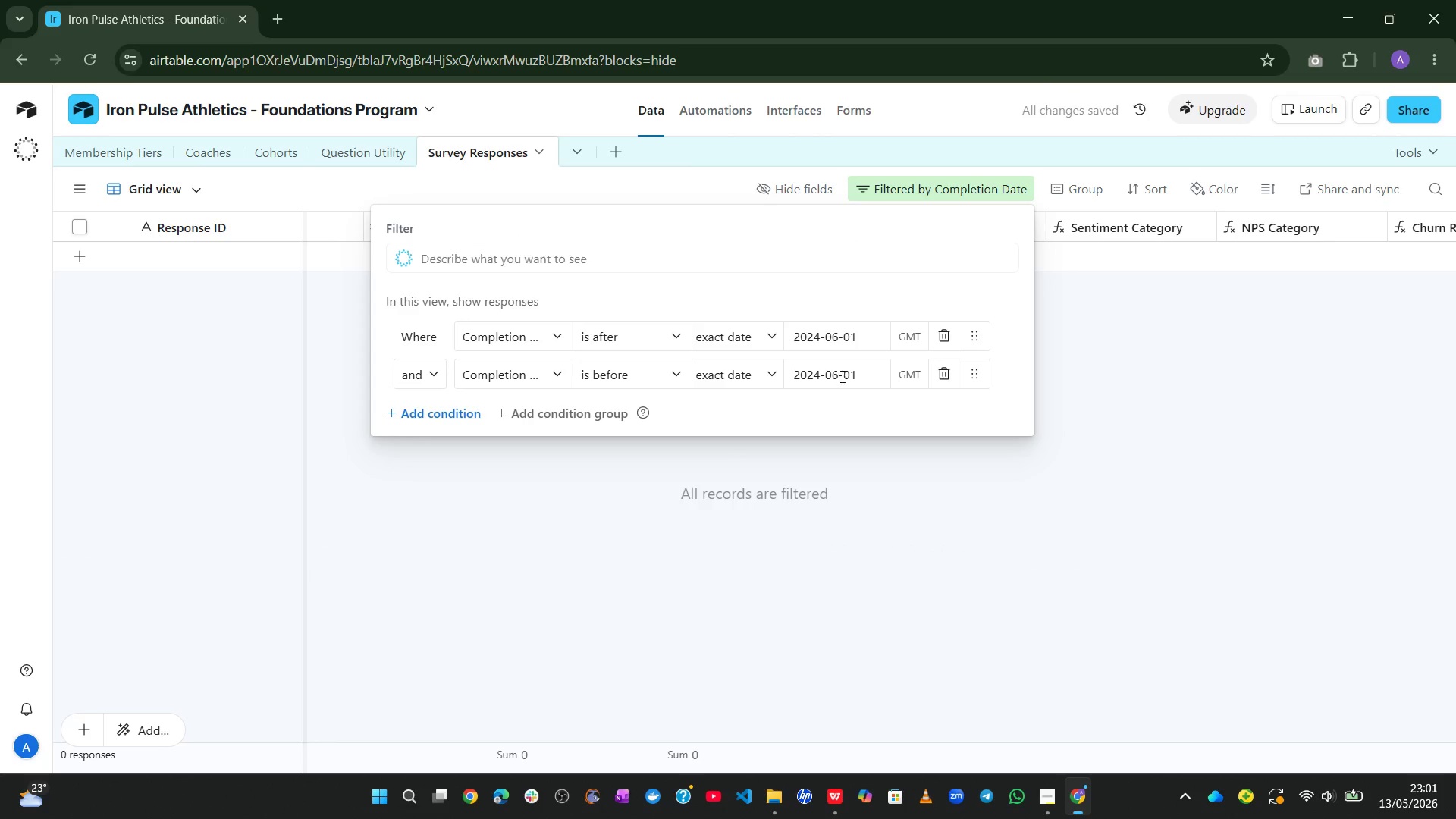 
left_click([842, 375])
 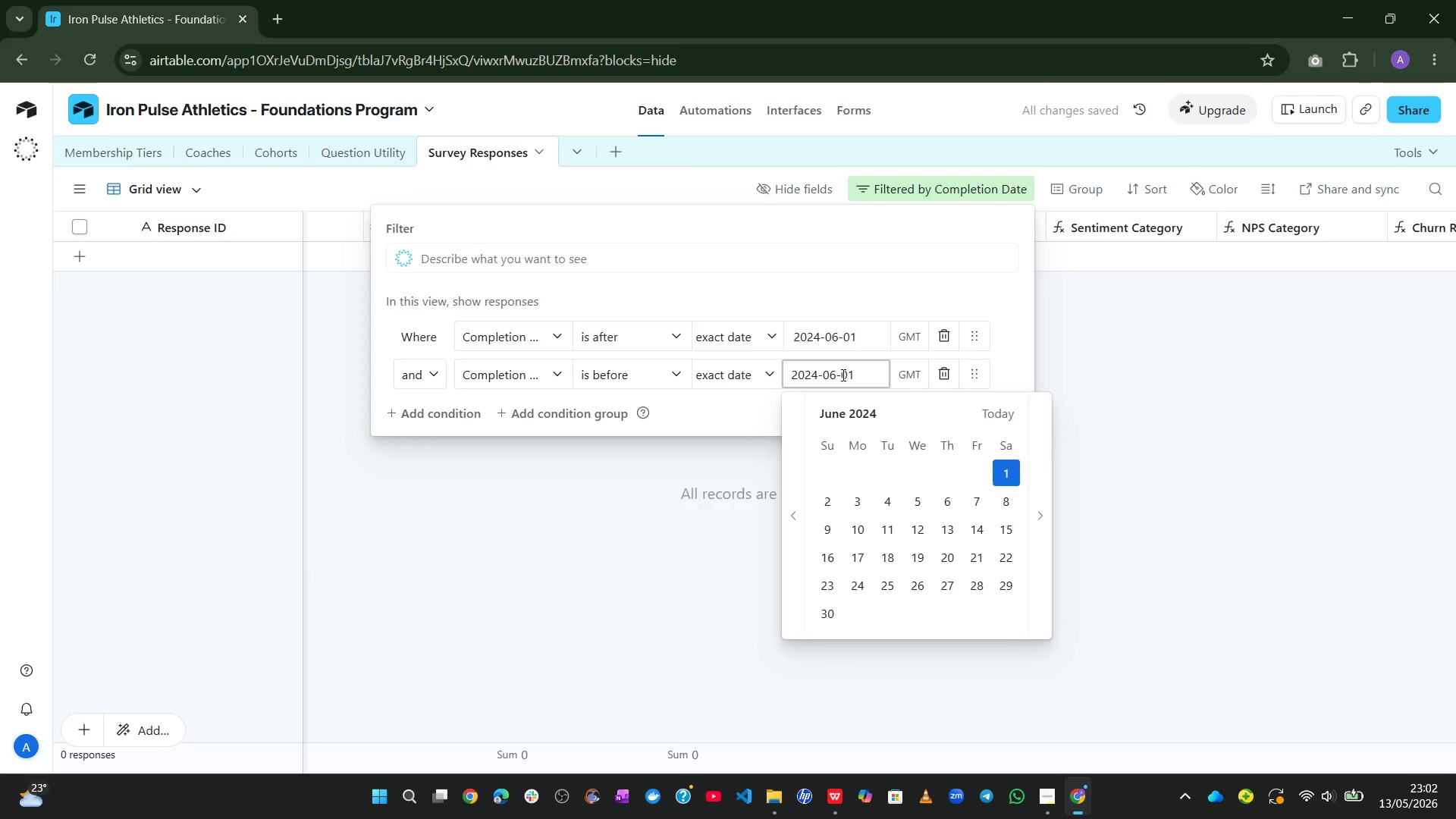 
key(ArrowLeft)
 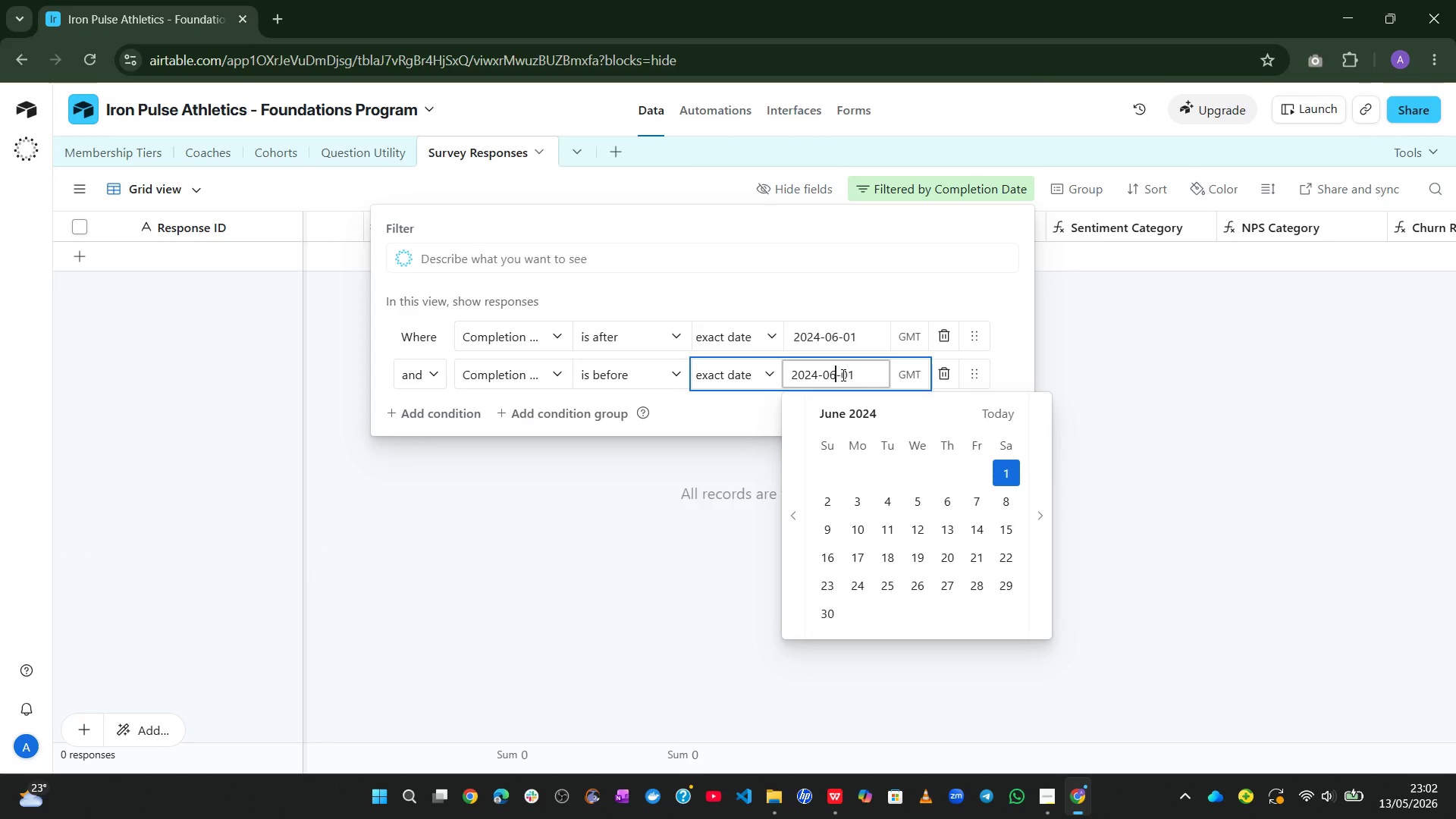 
key(Backspace)
 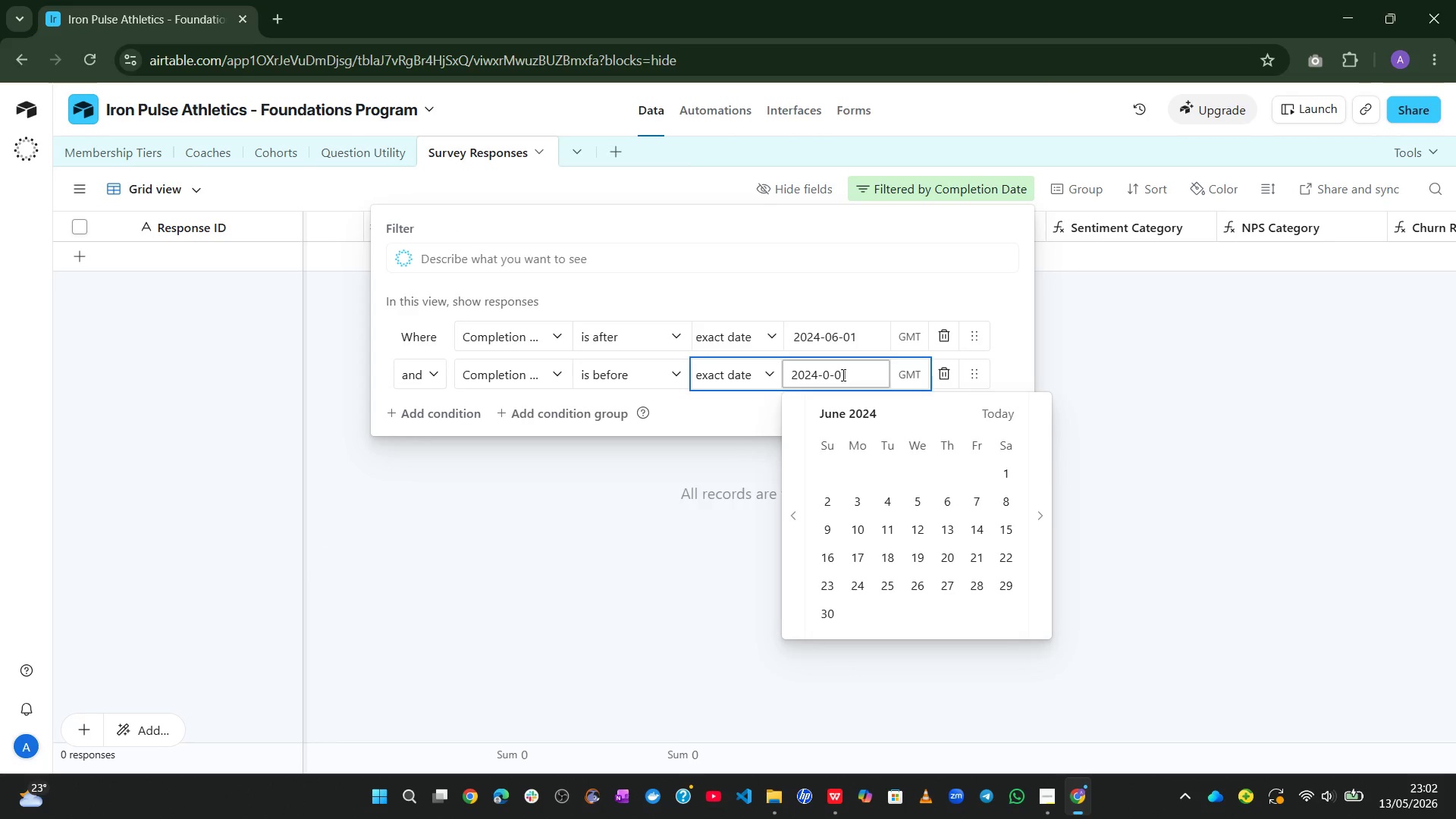 
key(Numpad7)
 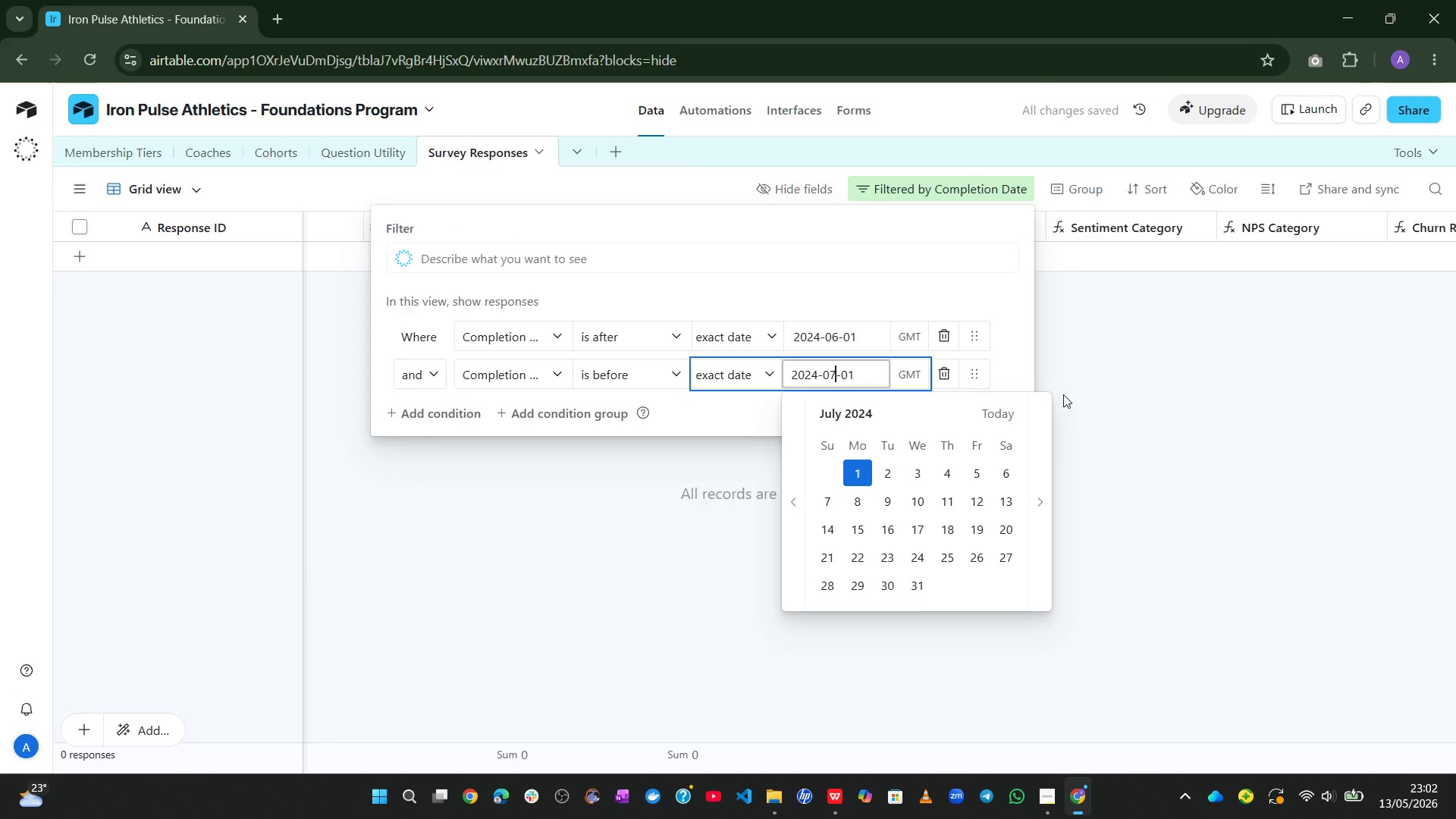 
left_click([910, 278])
 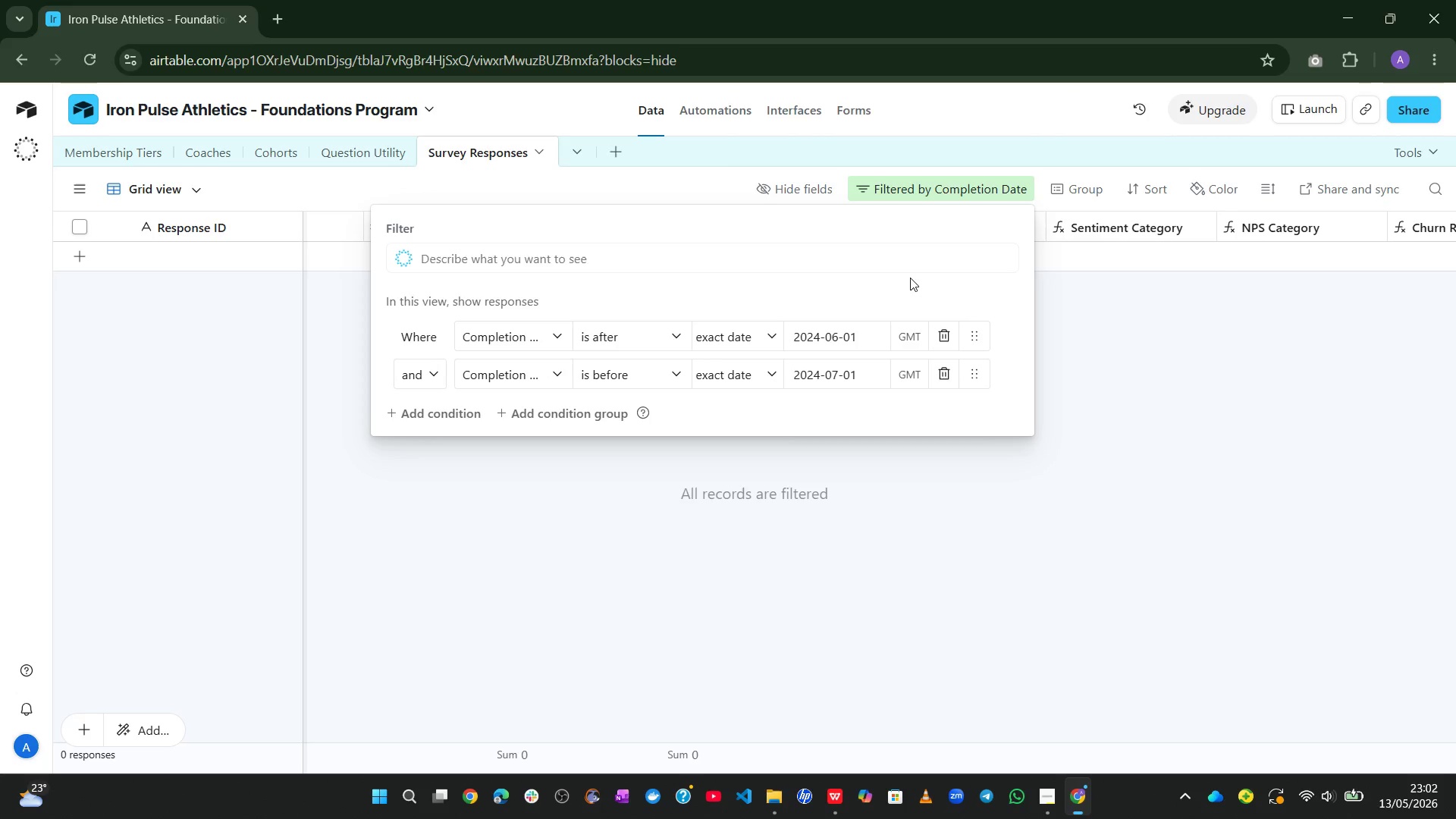 
wait(26.86)
 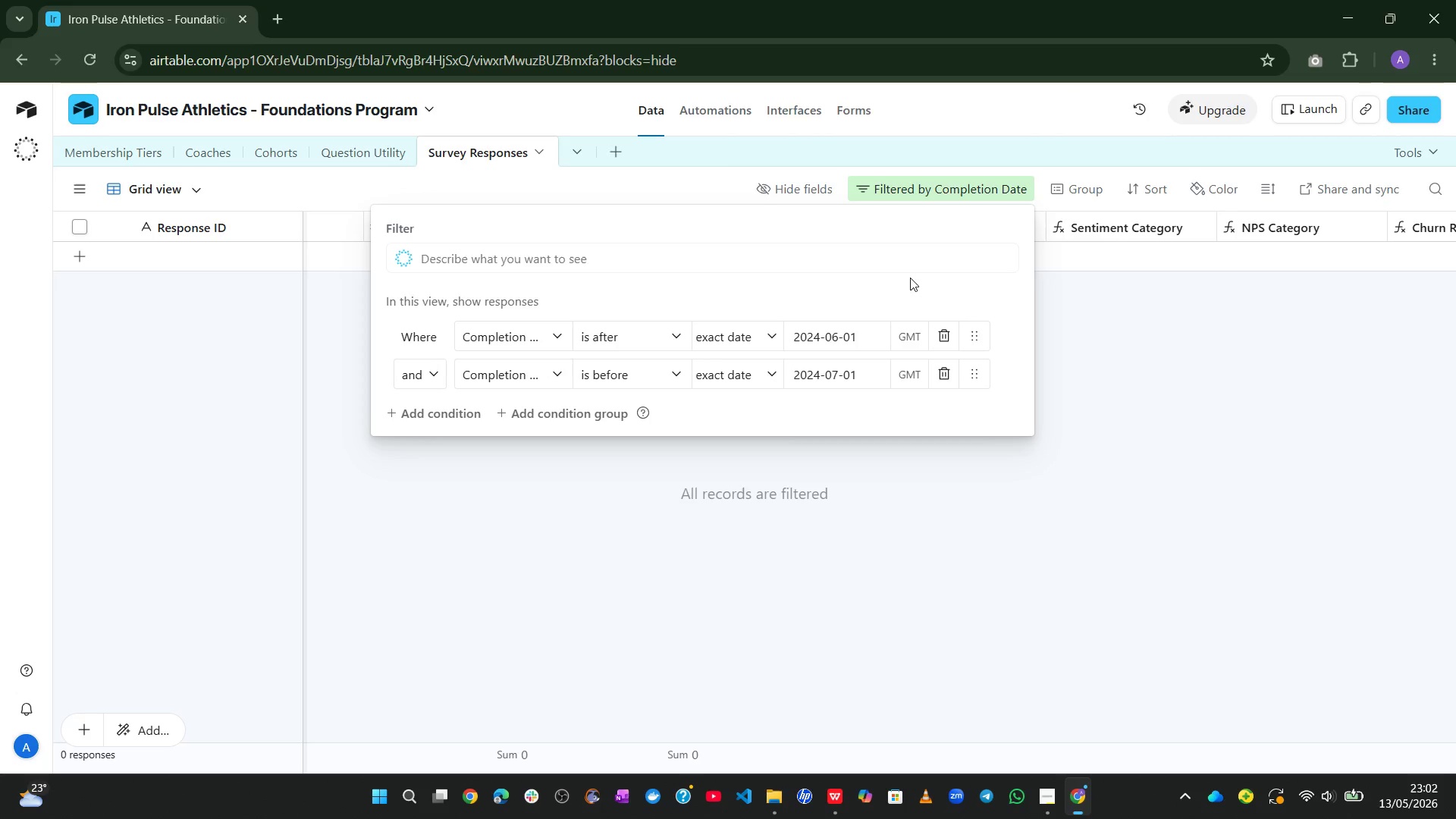 
left_click([676, 333])
 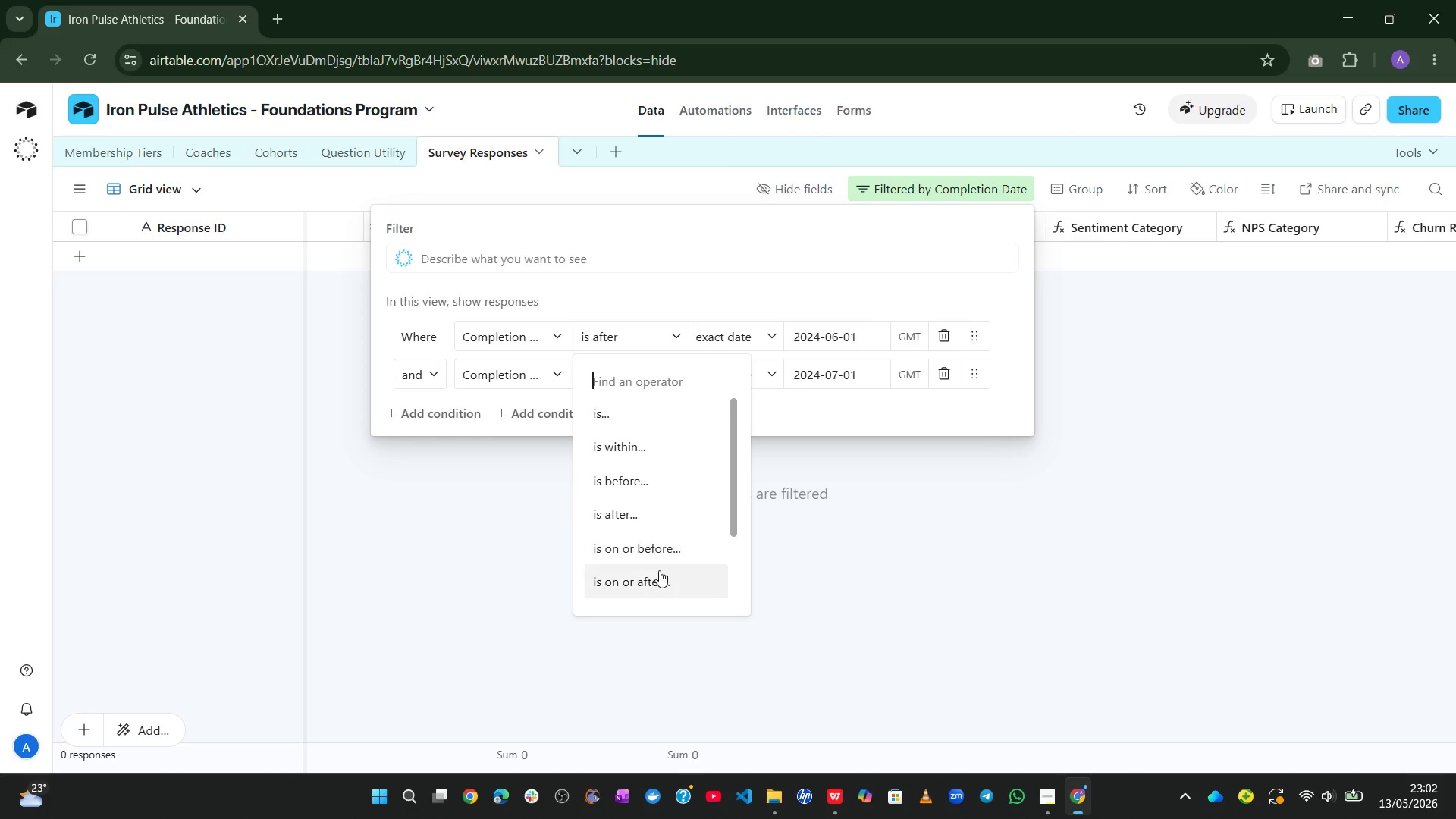 
left_click([657, 573])